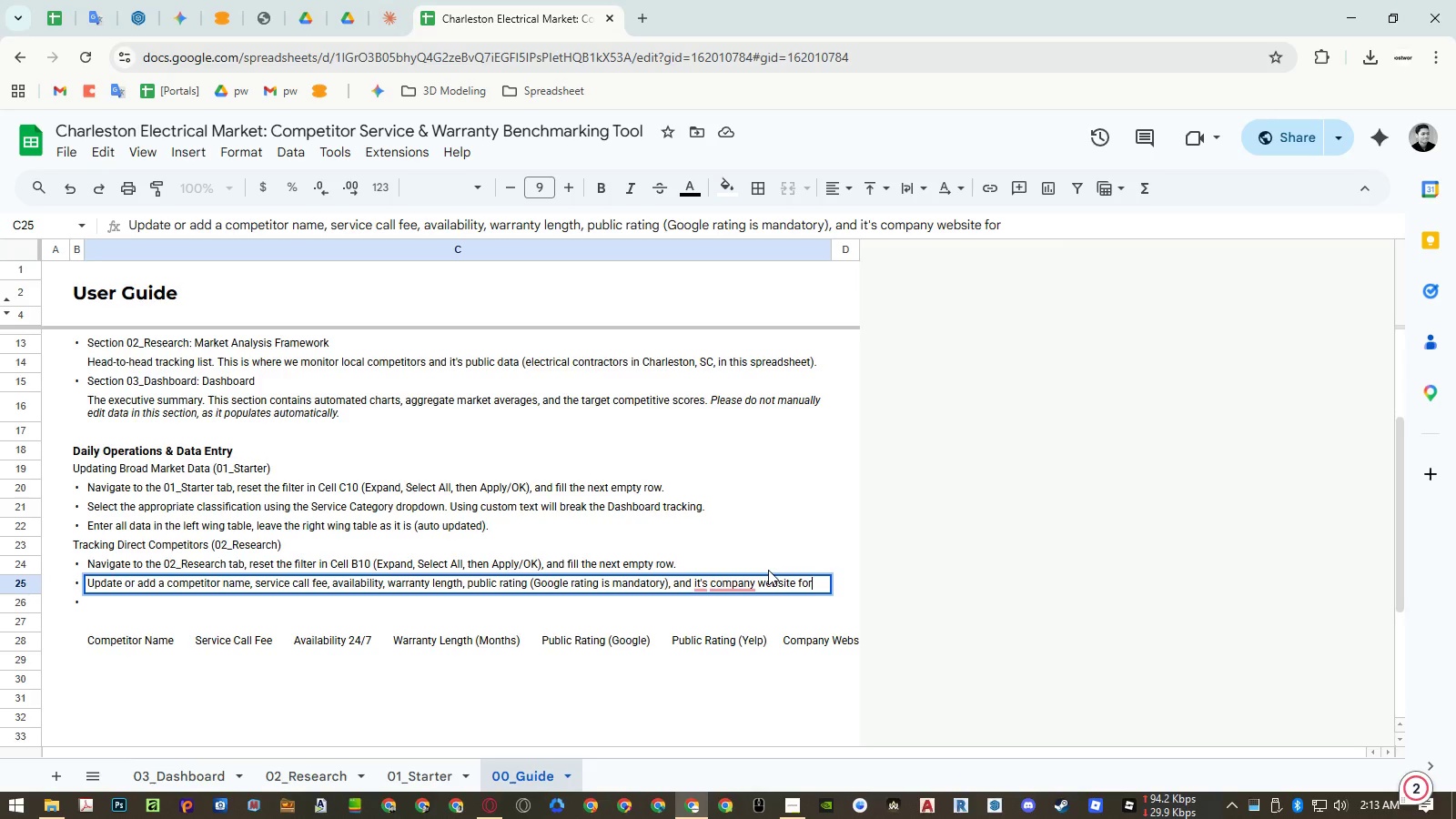 
key(Backspace)
 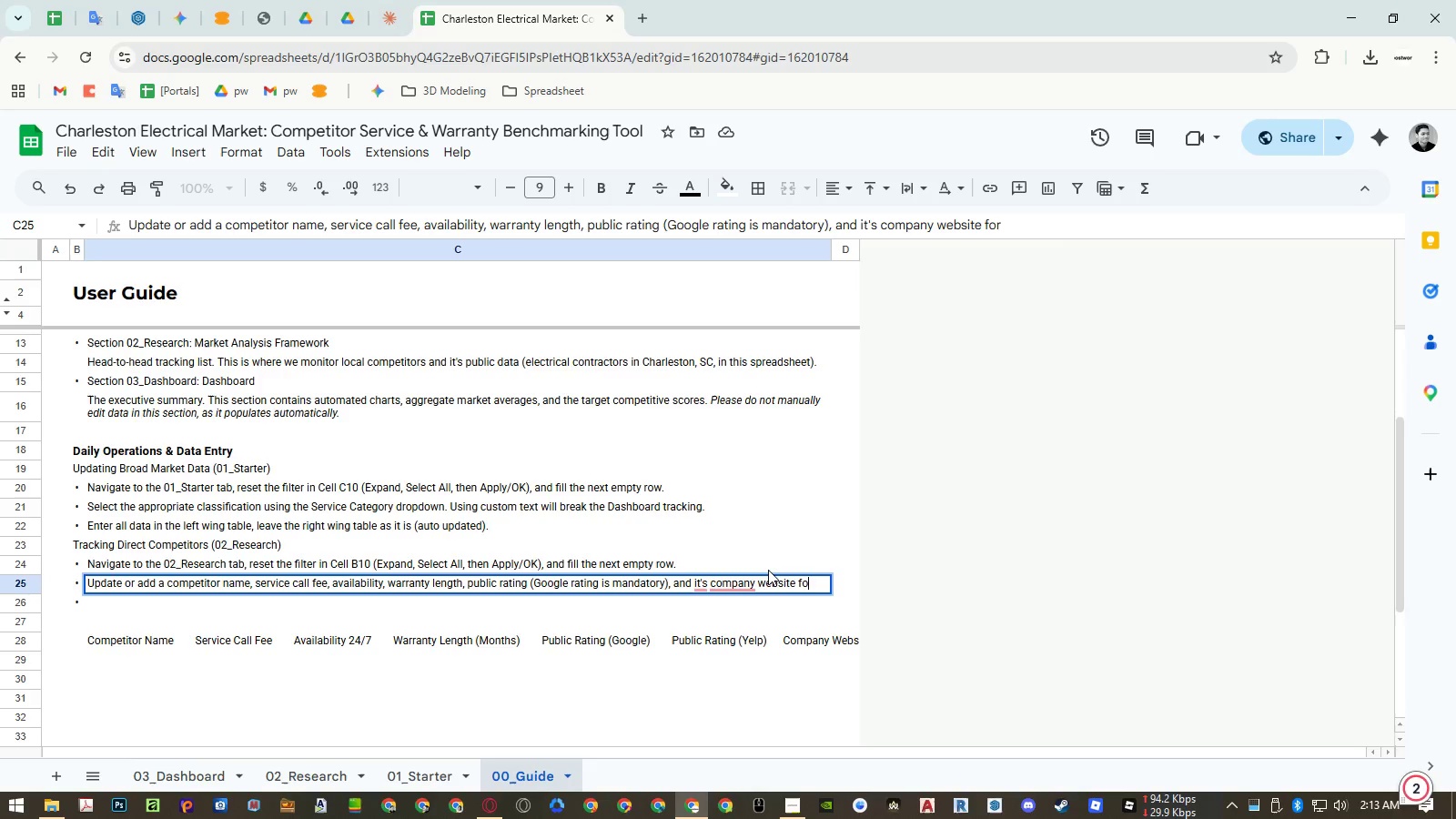 
key(Backspace)
 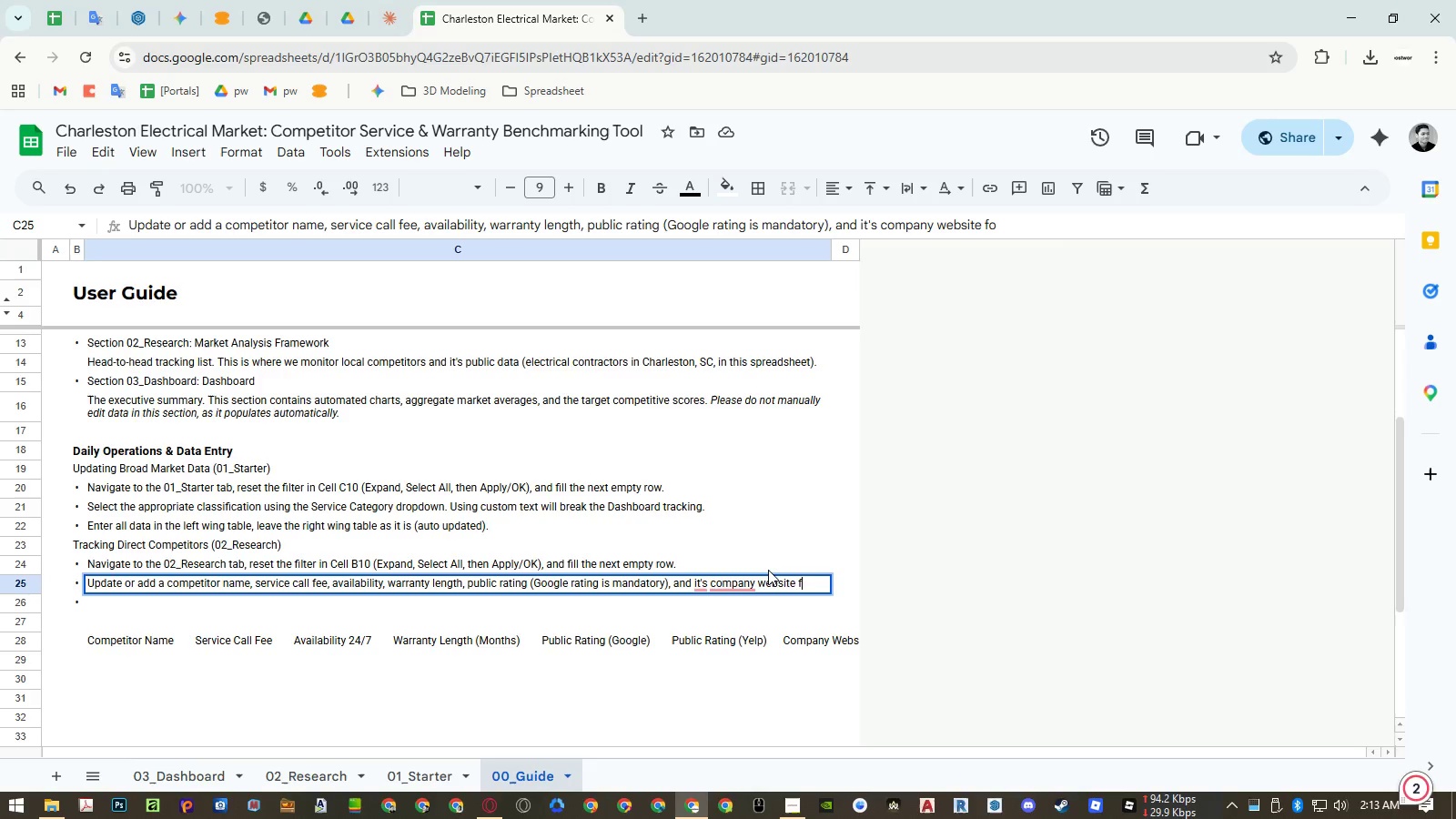 
key(Backspace)
 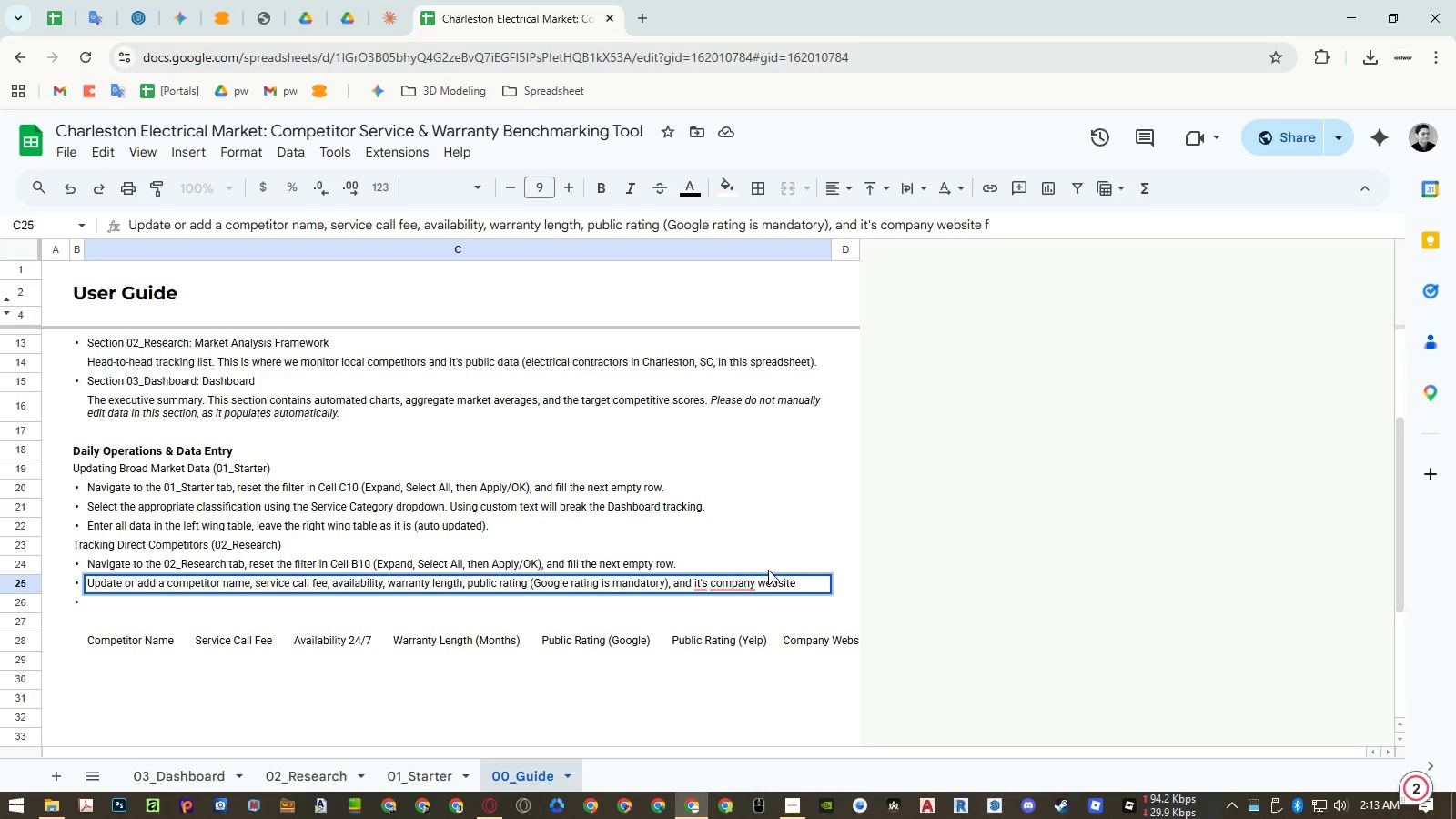 
key(Backspace)
 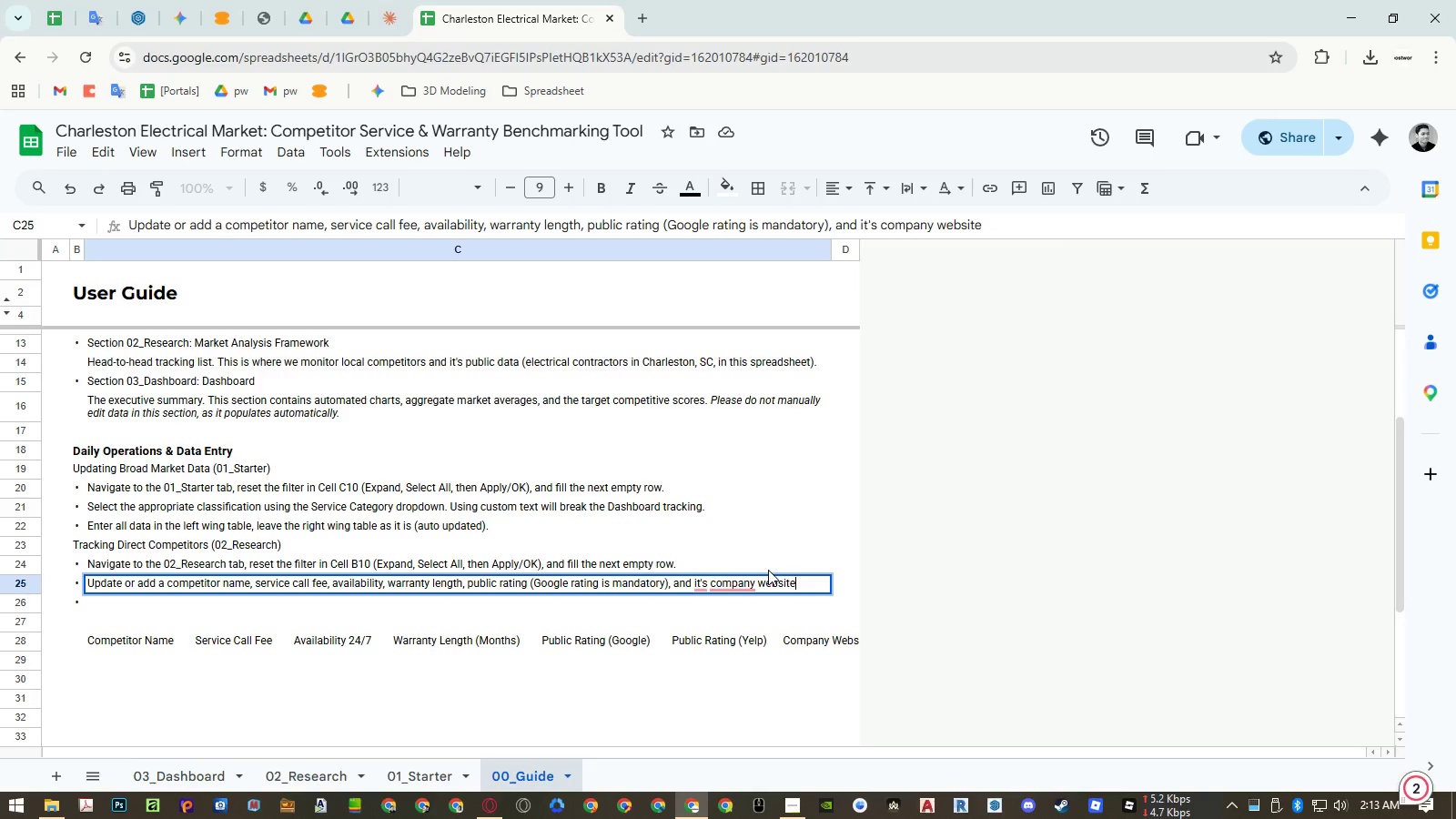 
key(Period)
 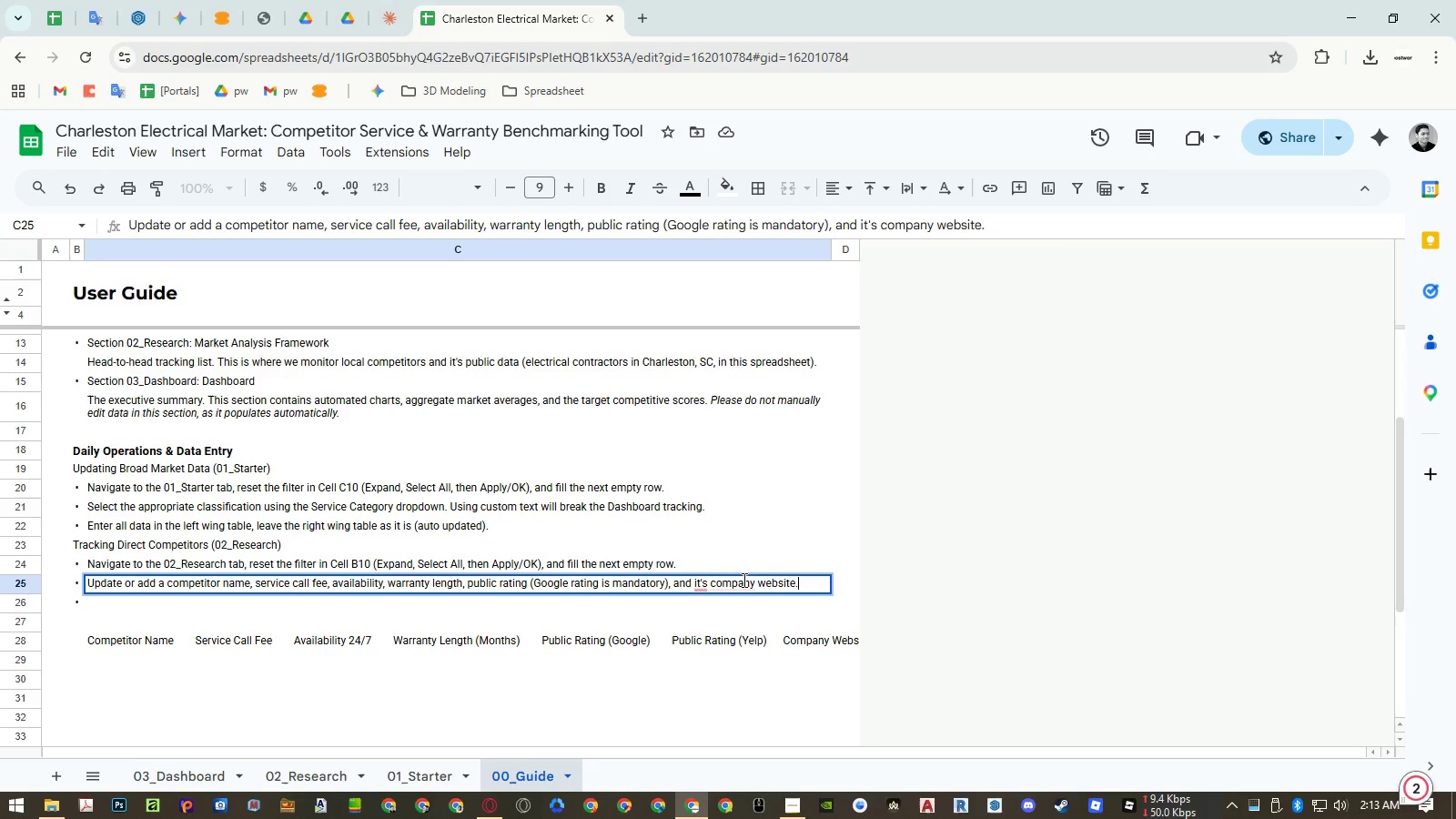 
mouse_move([711, 606])
 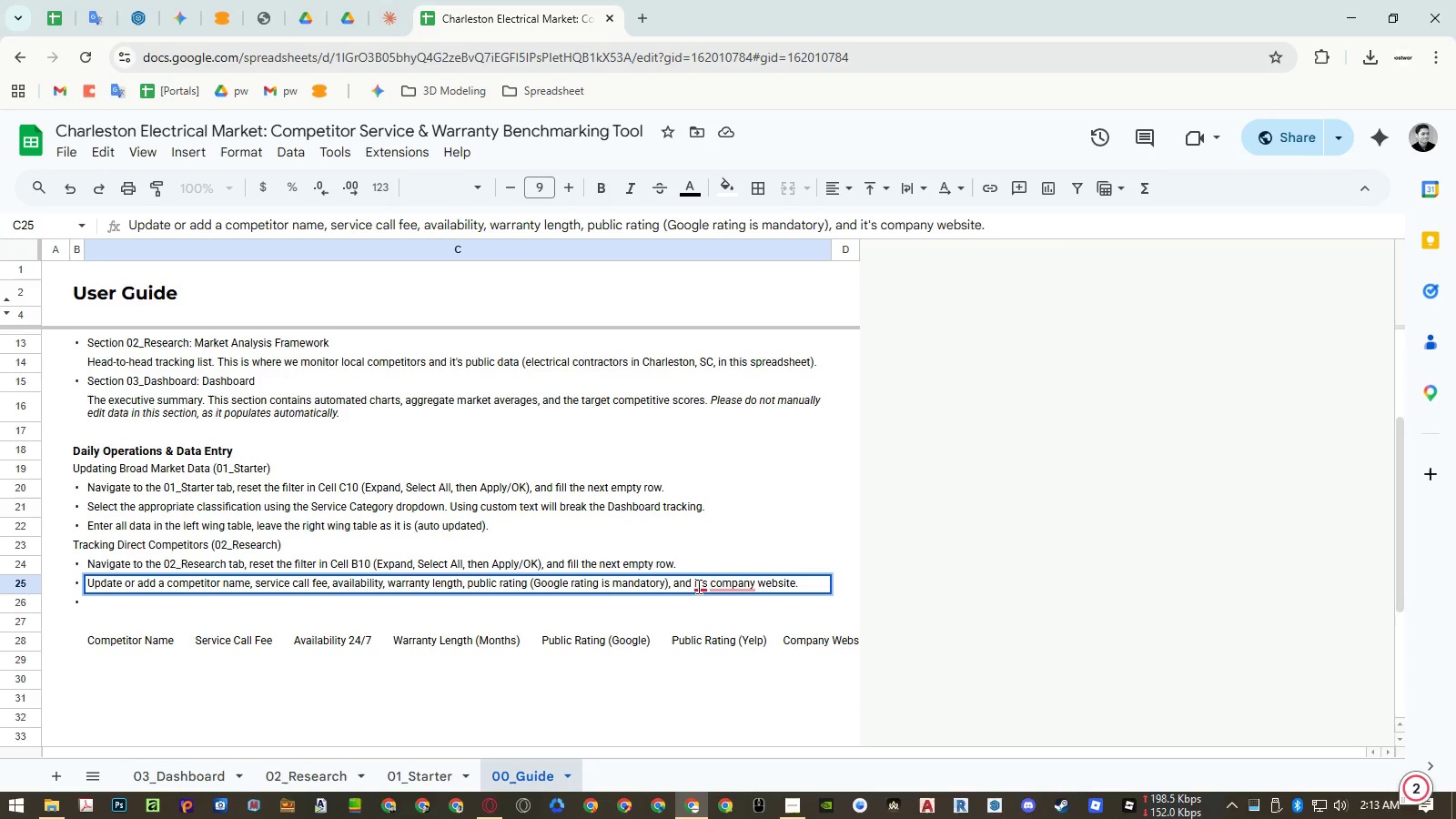 
left_click([697, 585])
 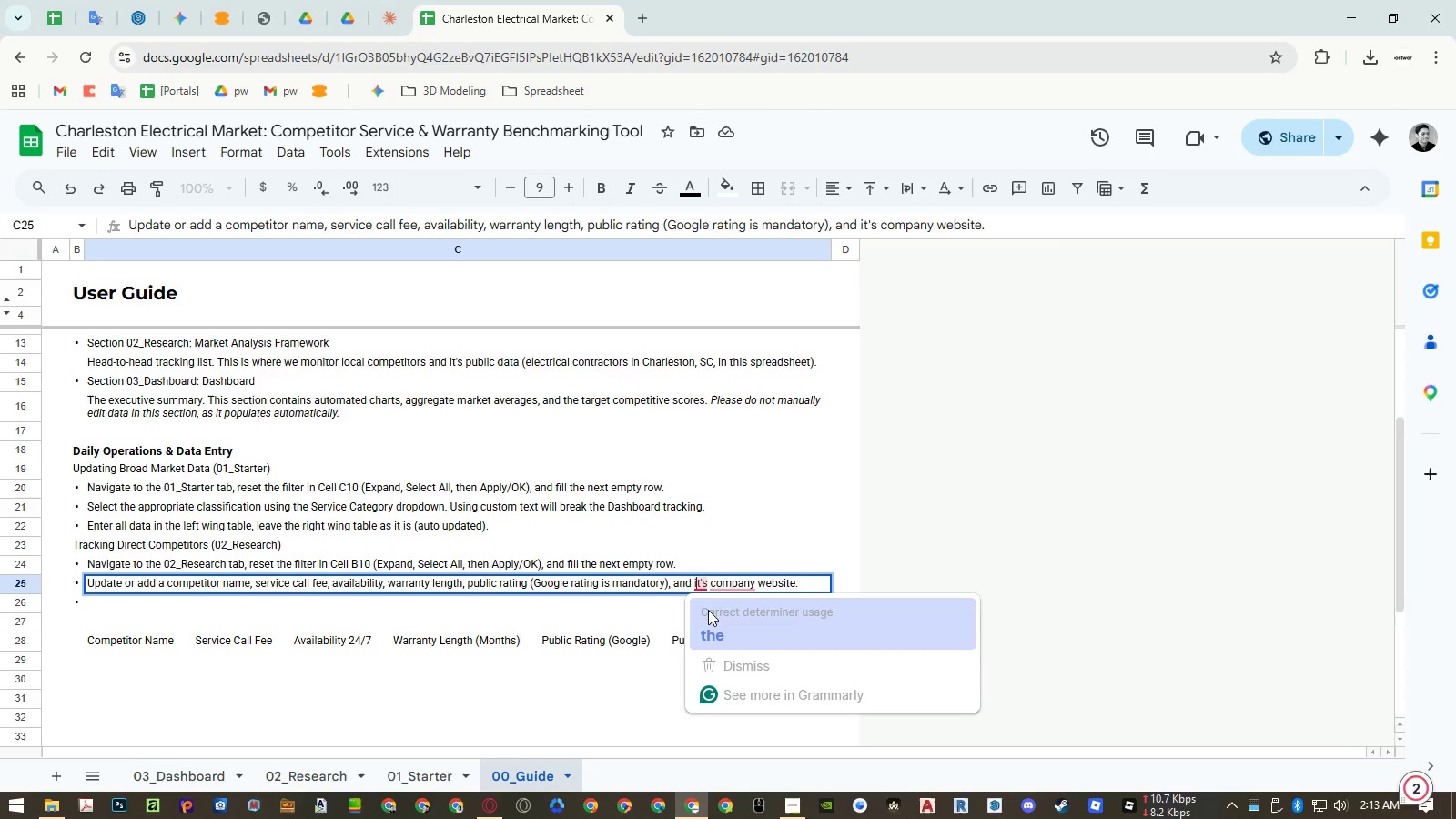 
left_click([713, 623])
 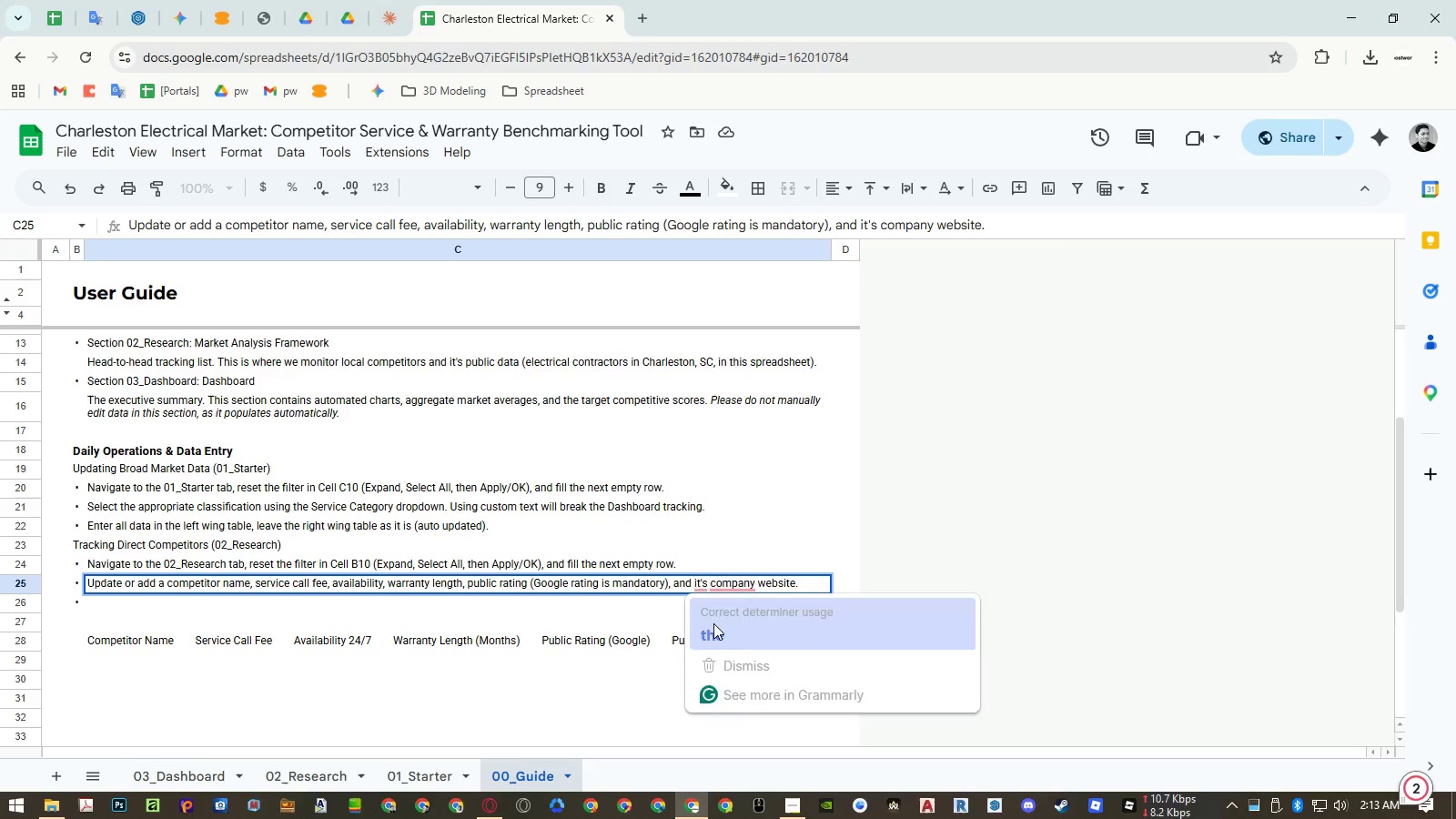 
key(Unknown)
 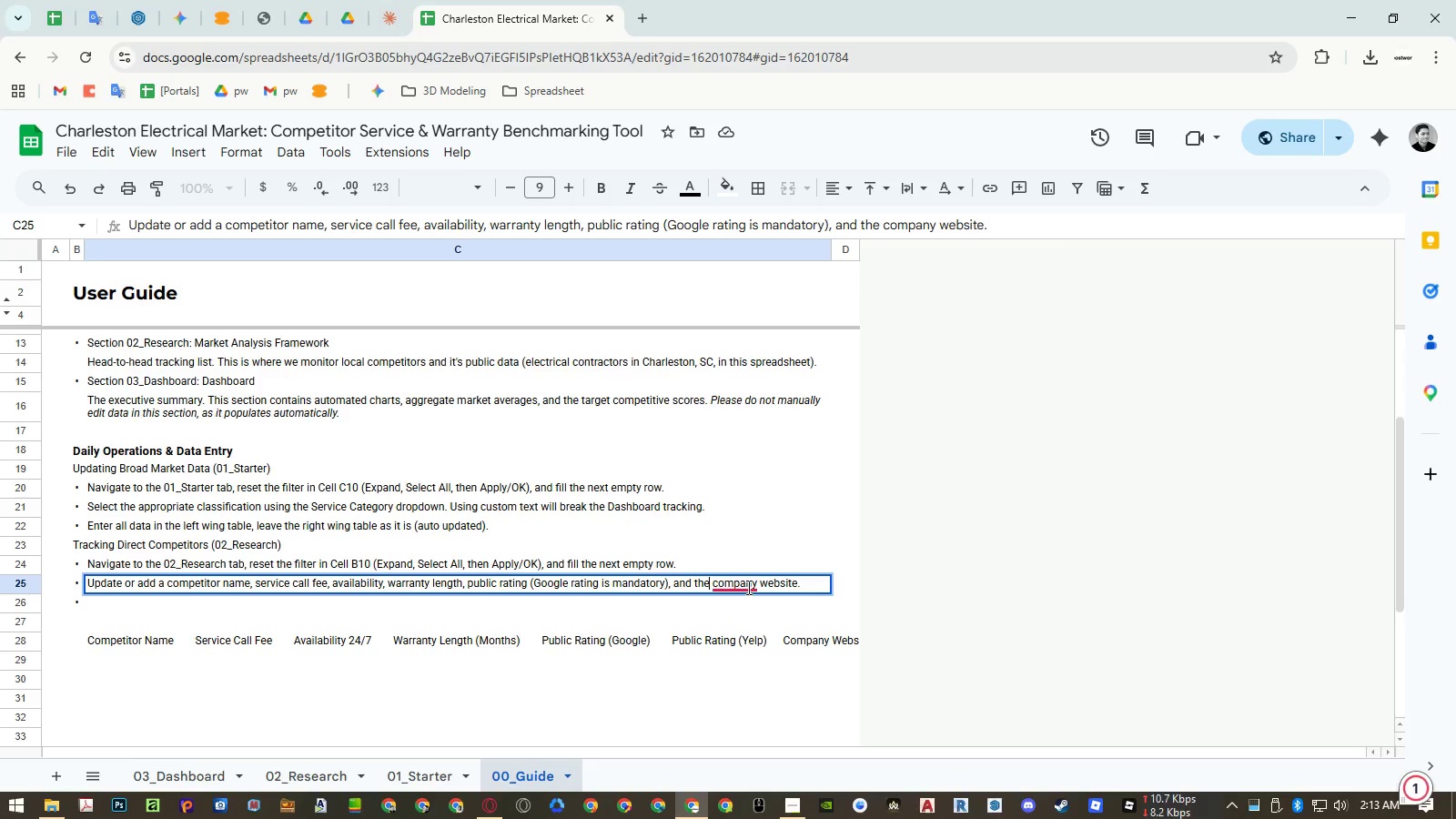 
key(Unknown)
 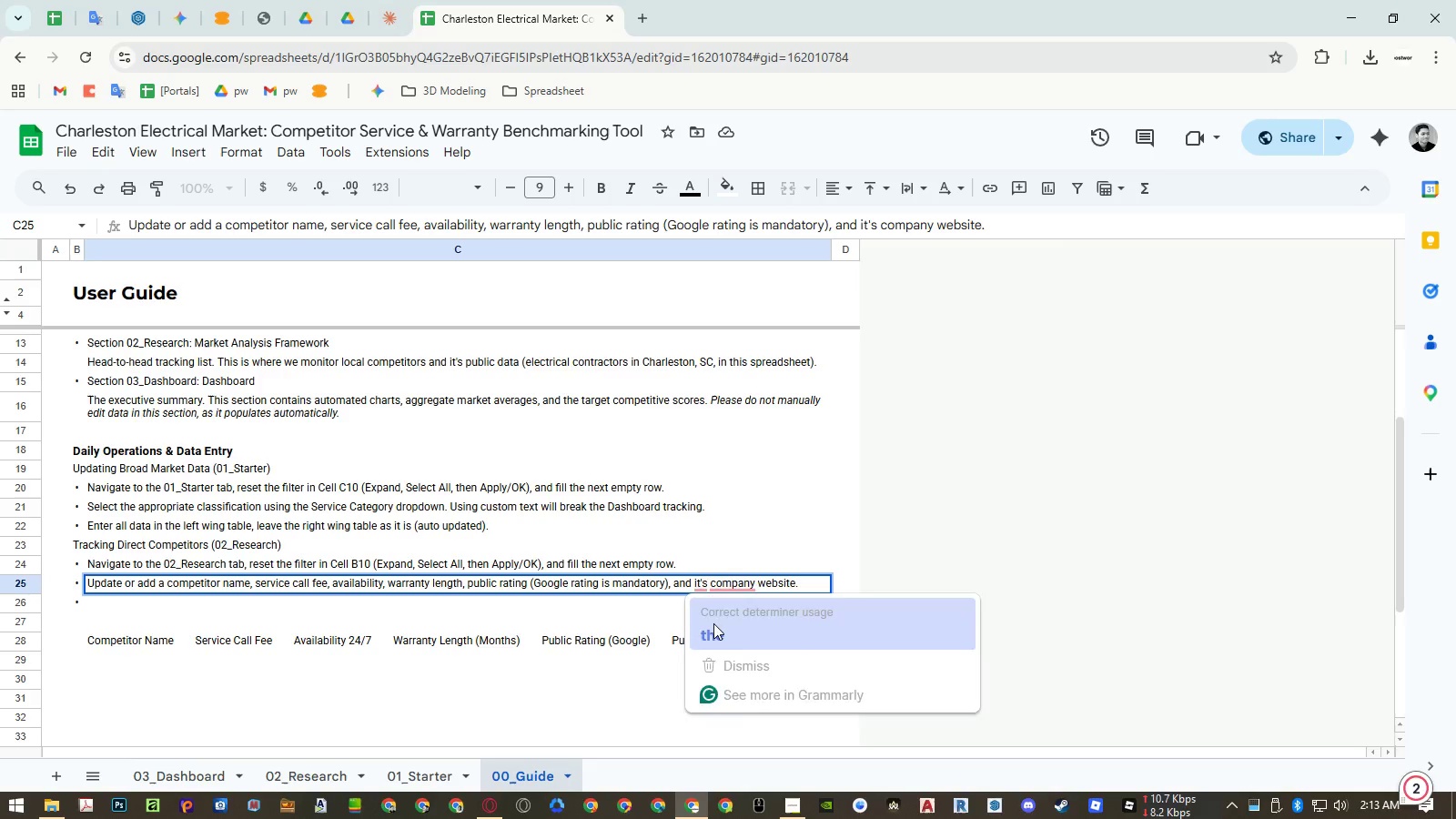 
key(Unknown)
 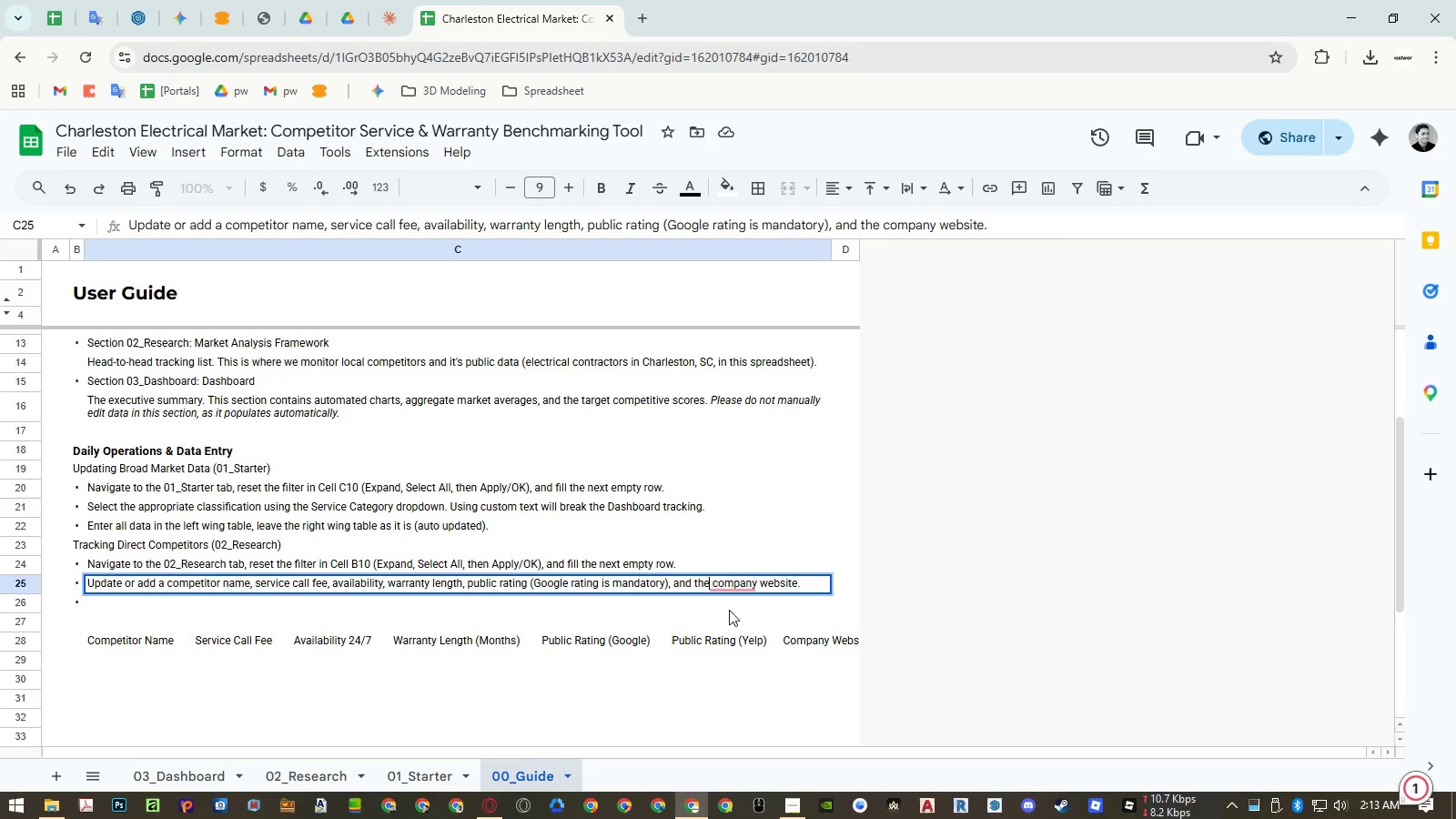 
mouse_move([749, 613])
 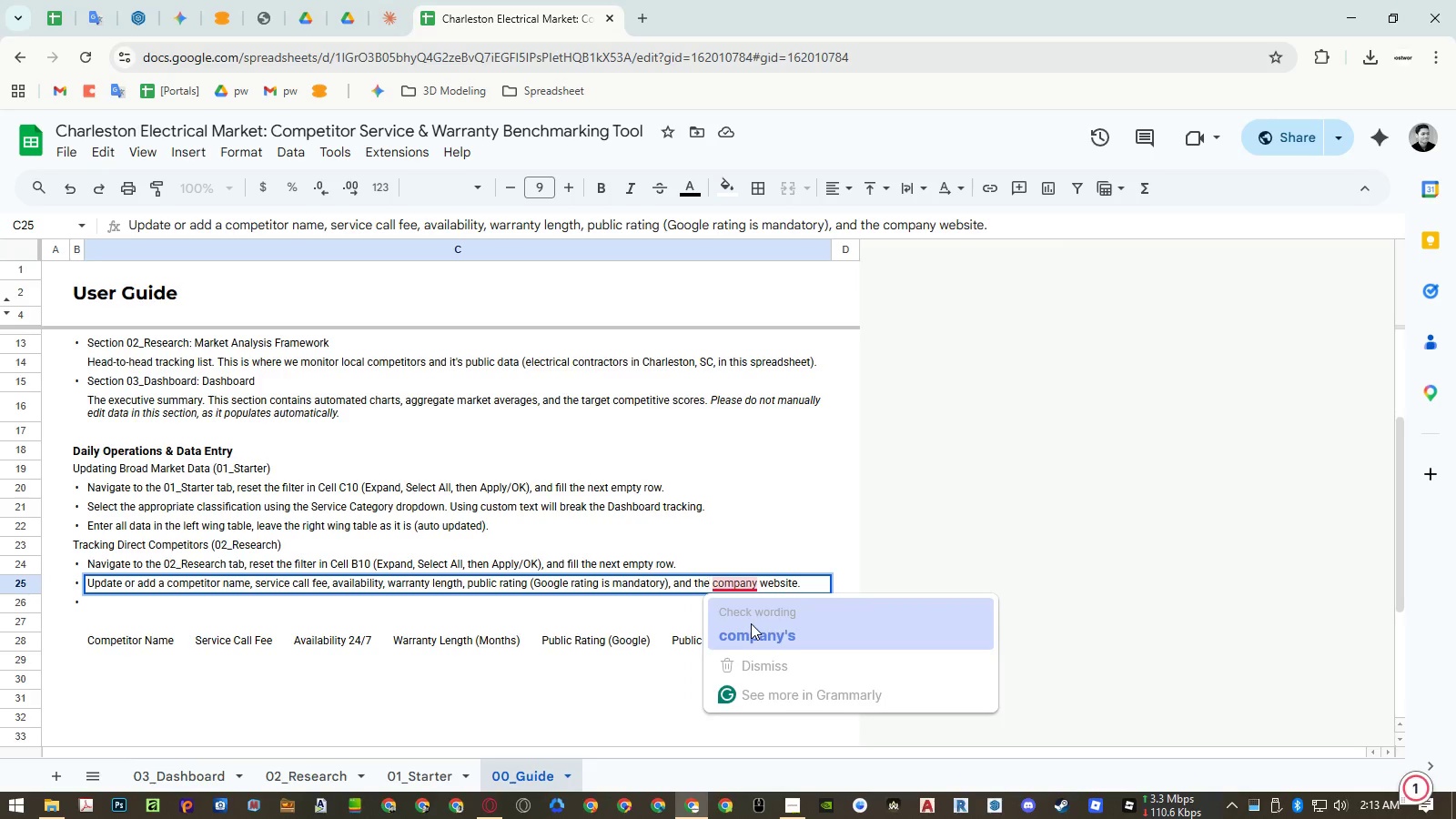 
left_click([751, 623])
 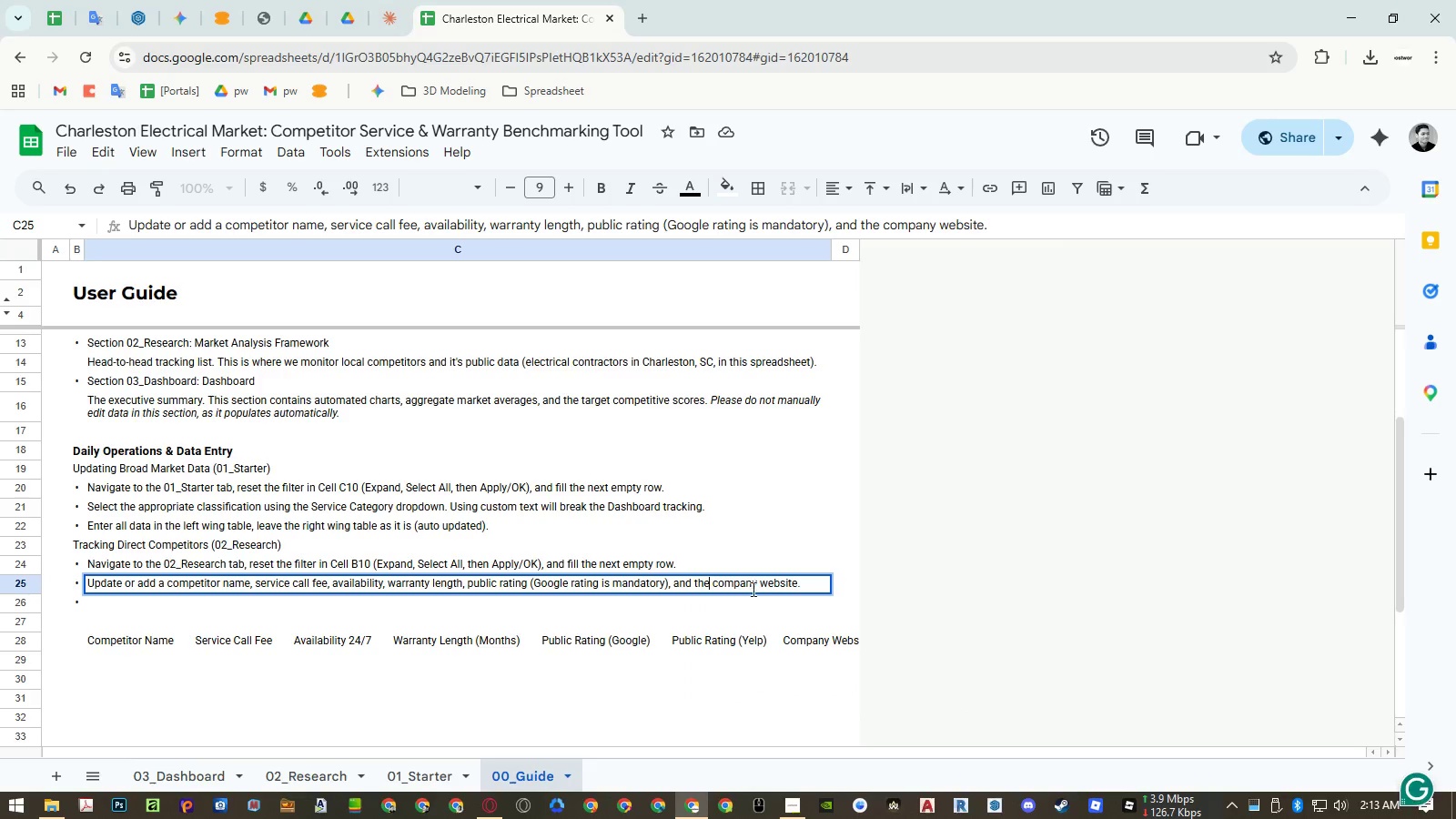 
left_click([749, 586])
 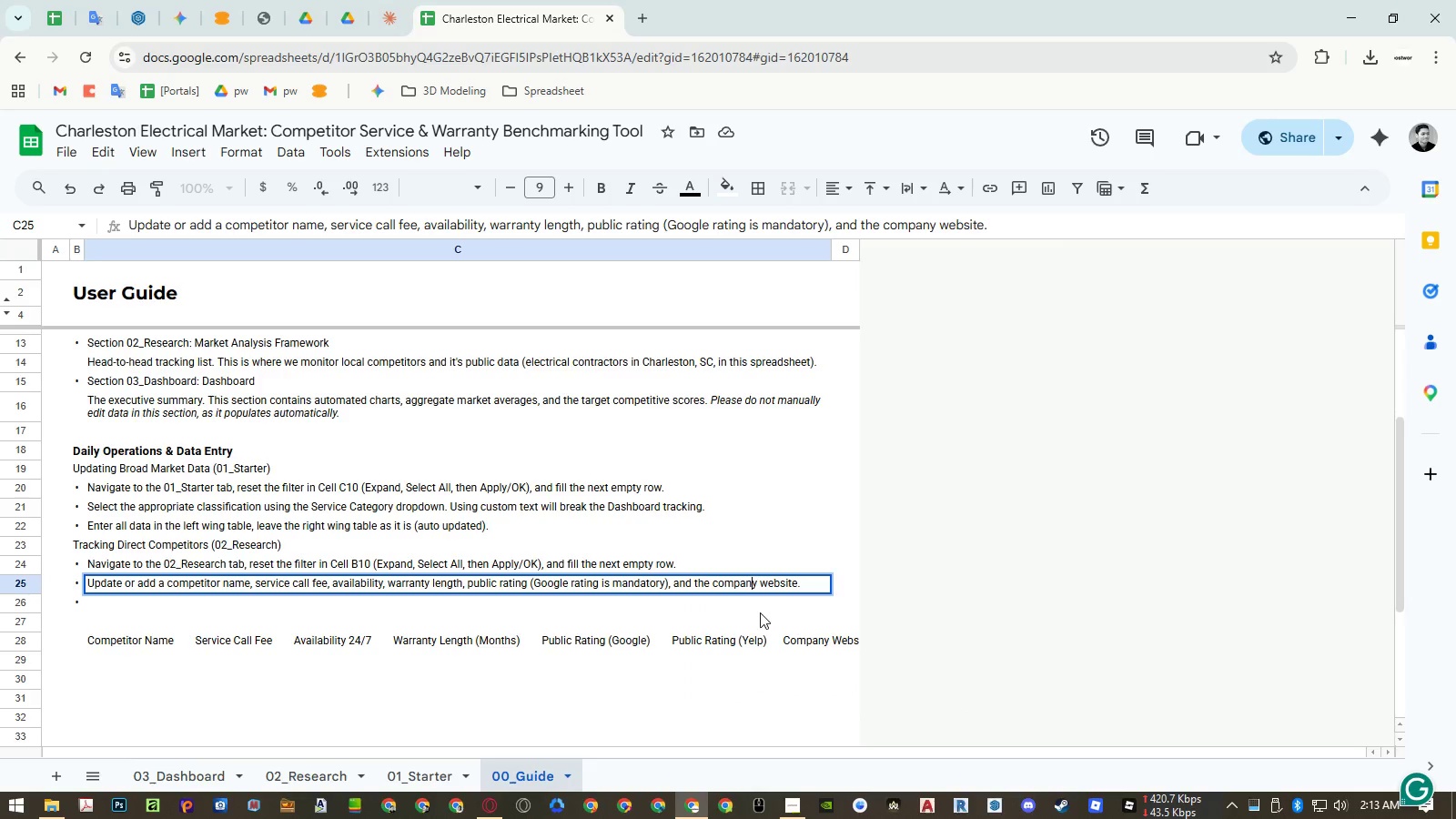 
left_click([758, 612])
 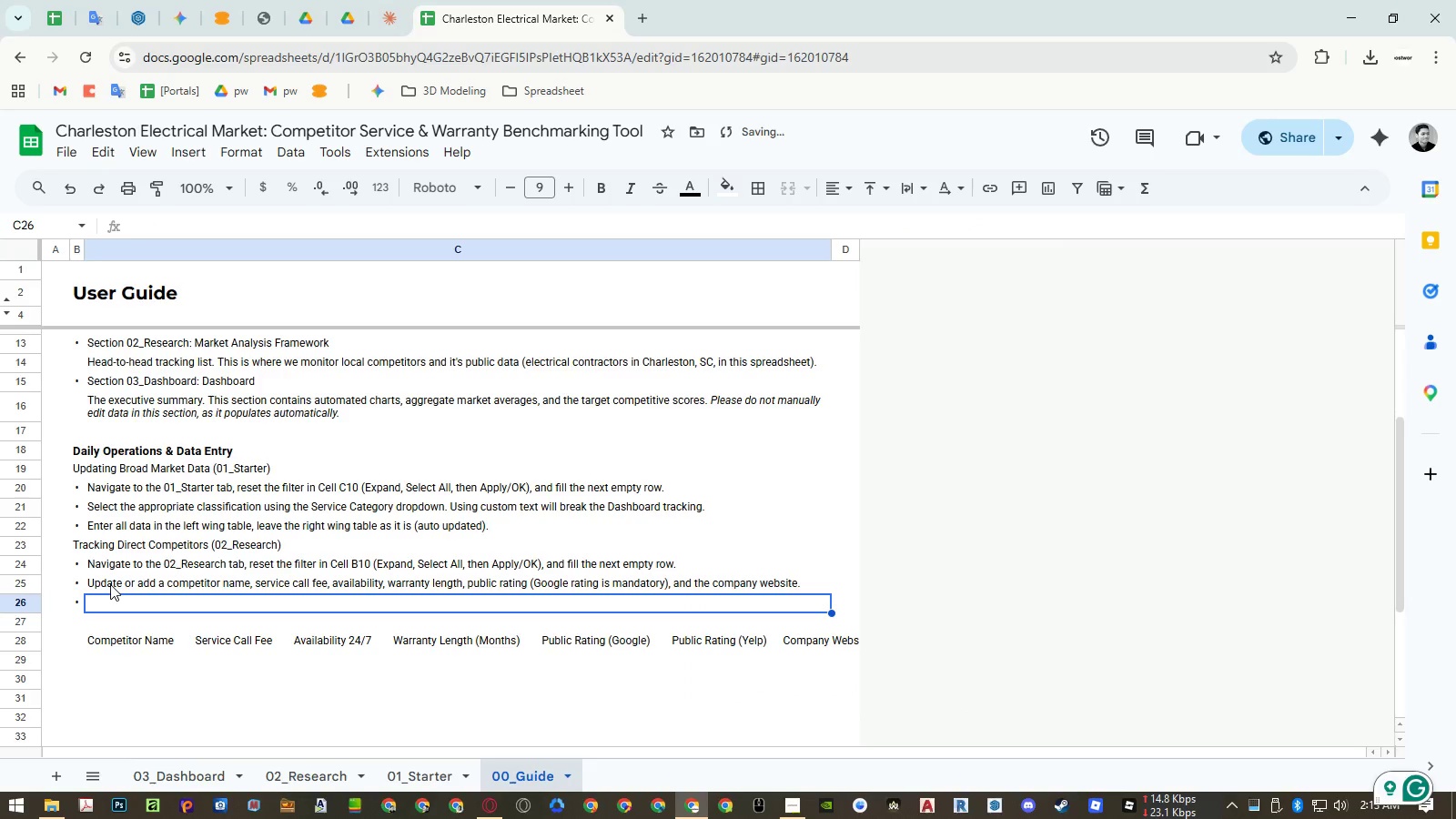 
left_click([110, 584])
 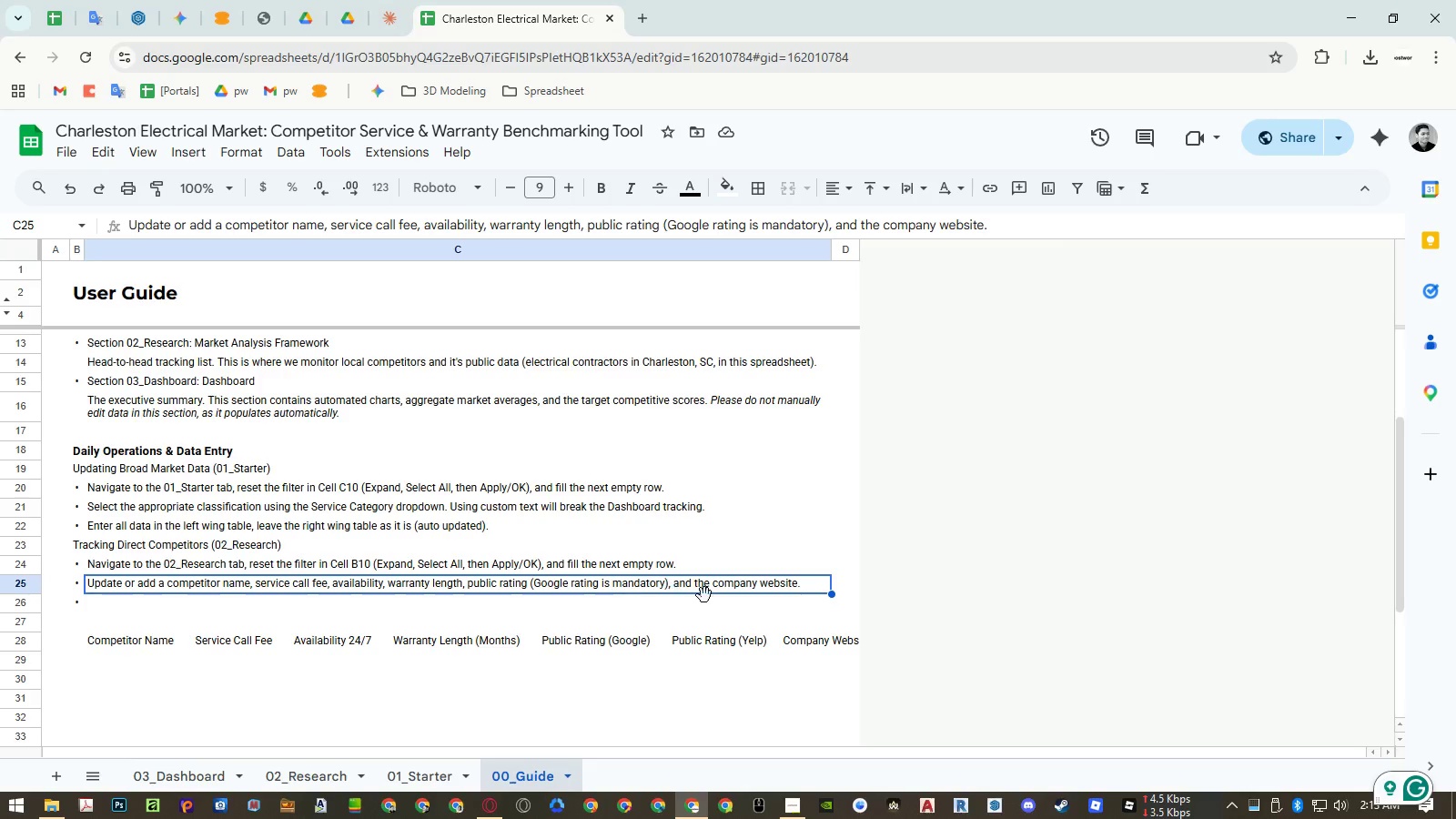 
wait(6.17)
 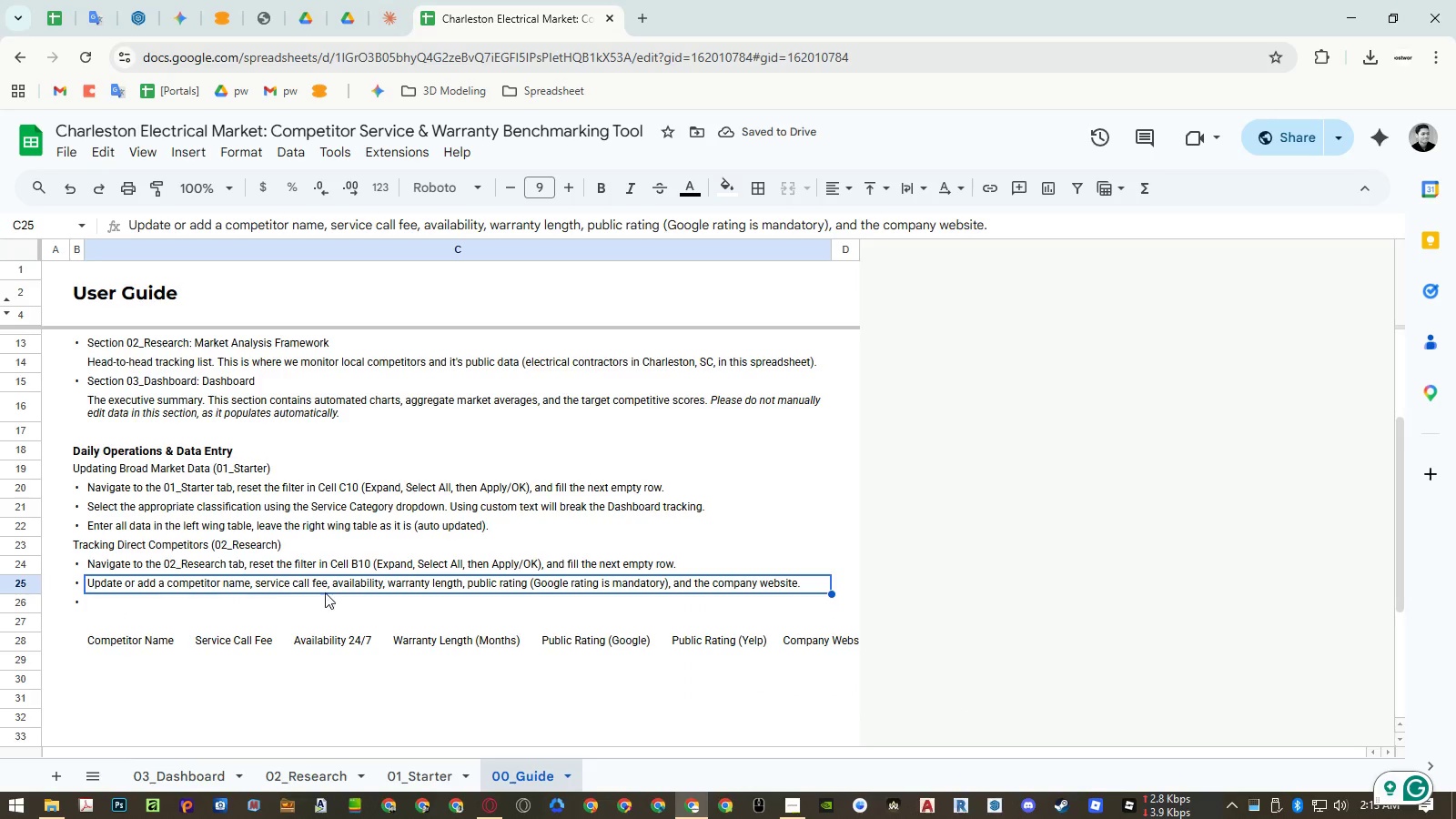 
double_click([127, 639])
 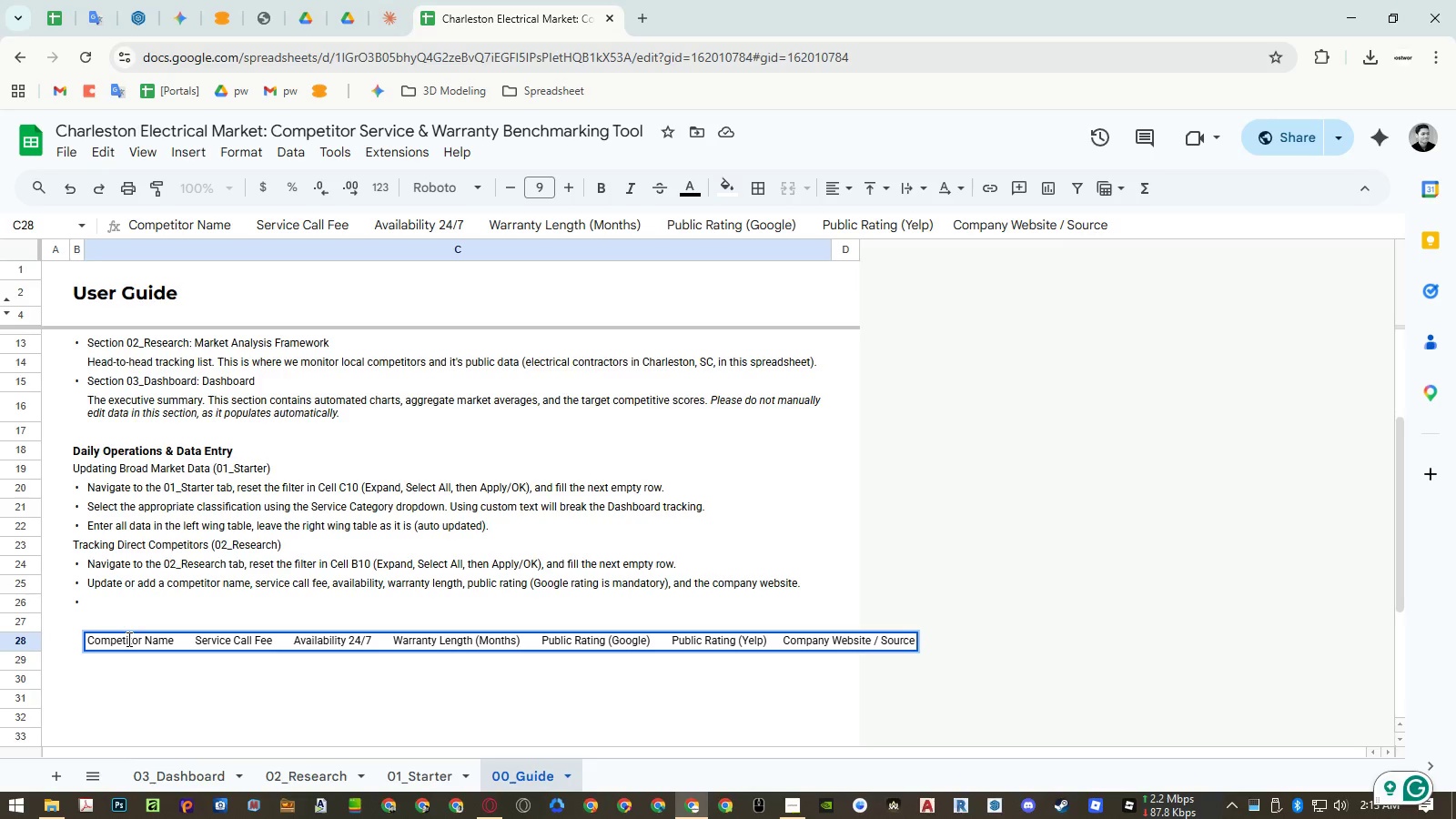 
key(Escape)
 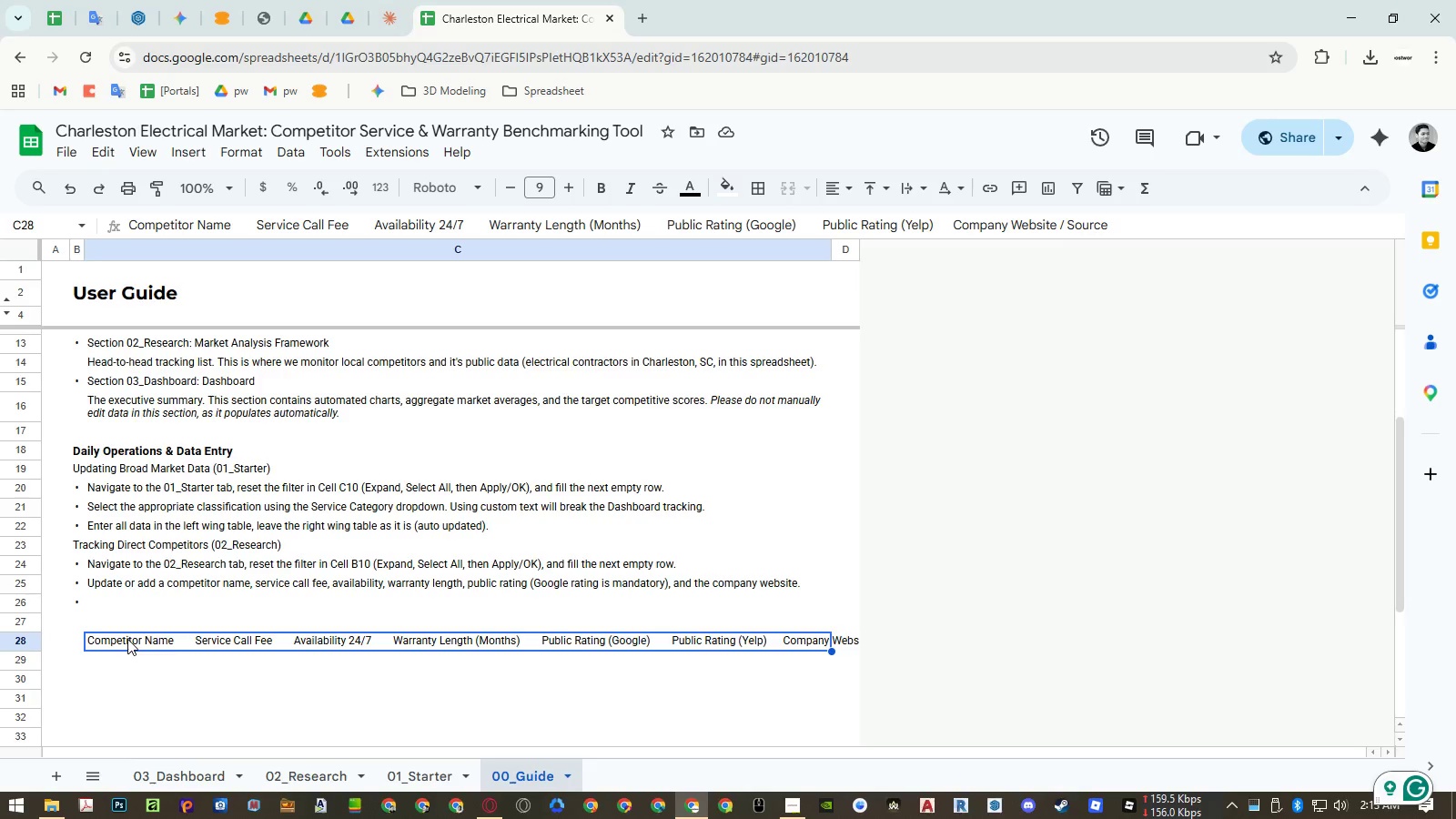 
key(Delete)
 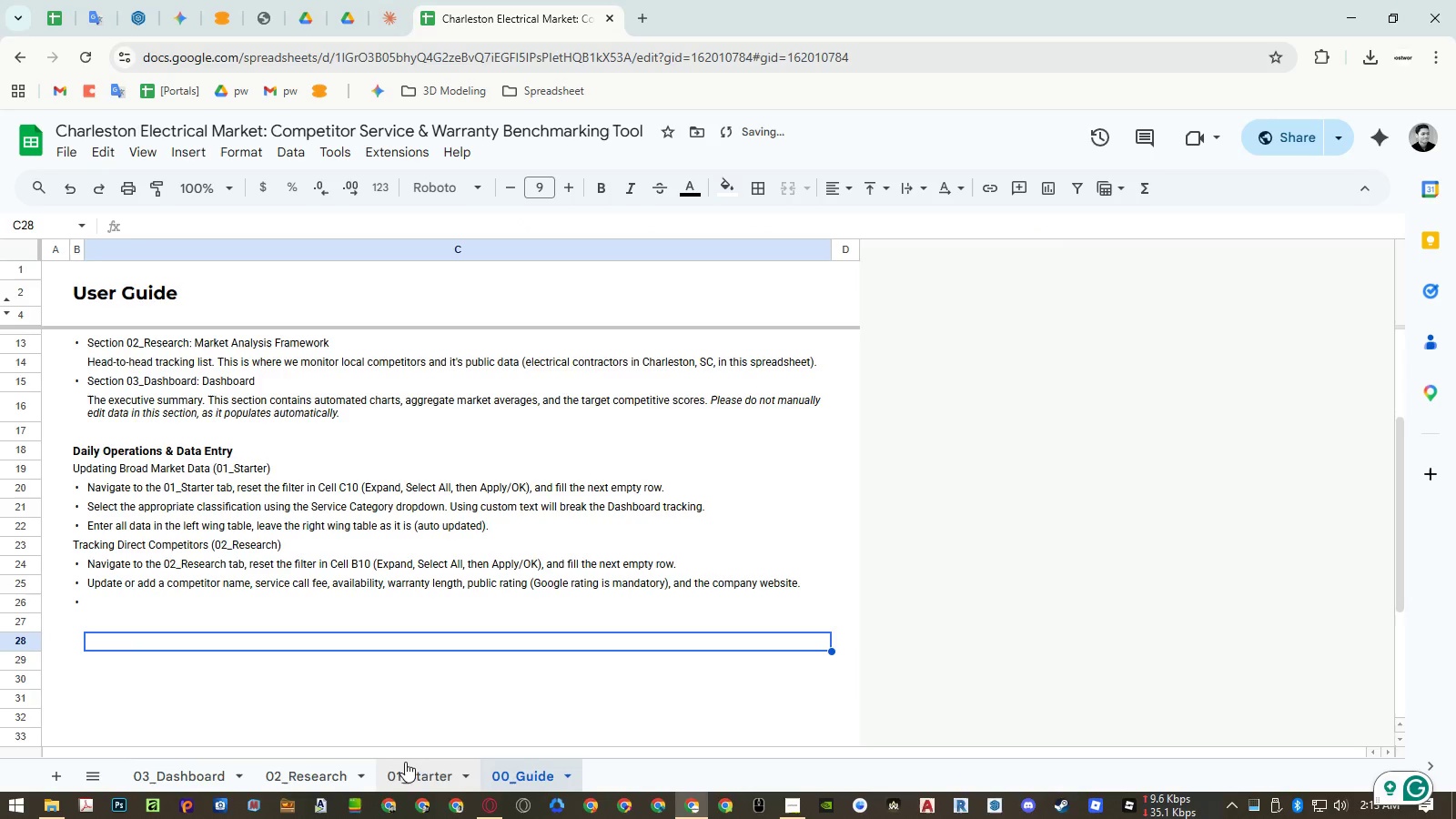 
left_click([406, 762])
 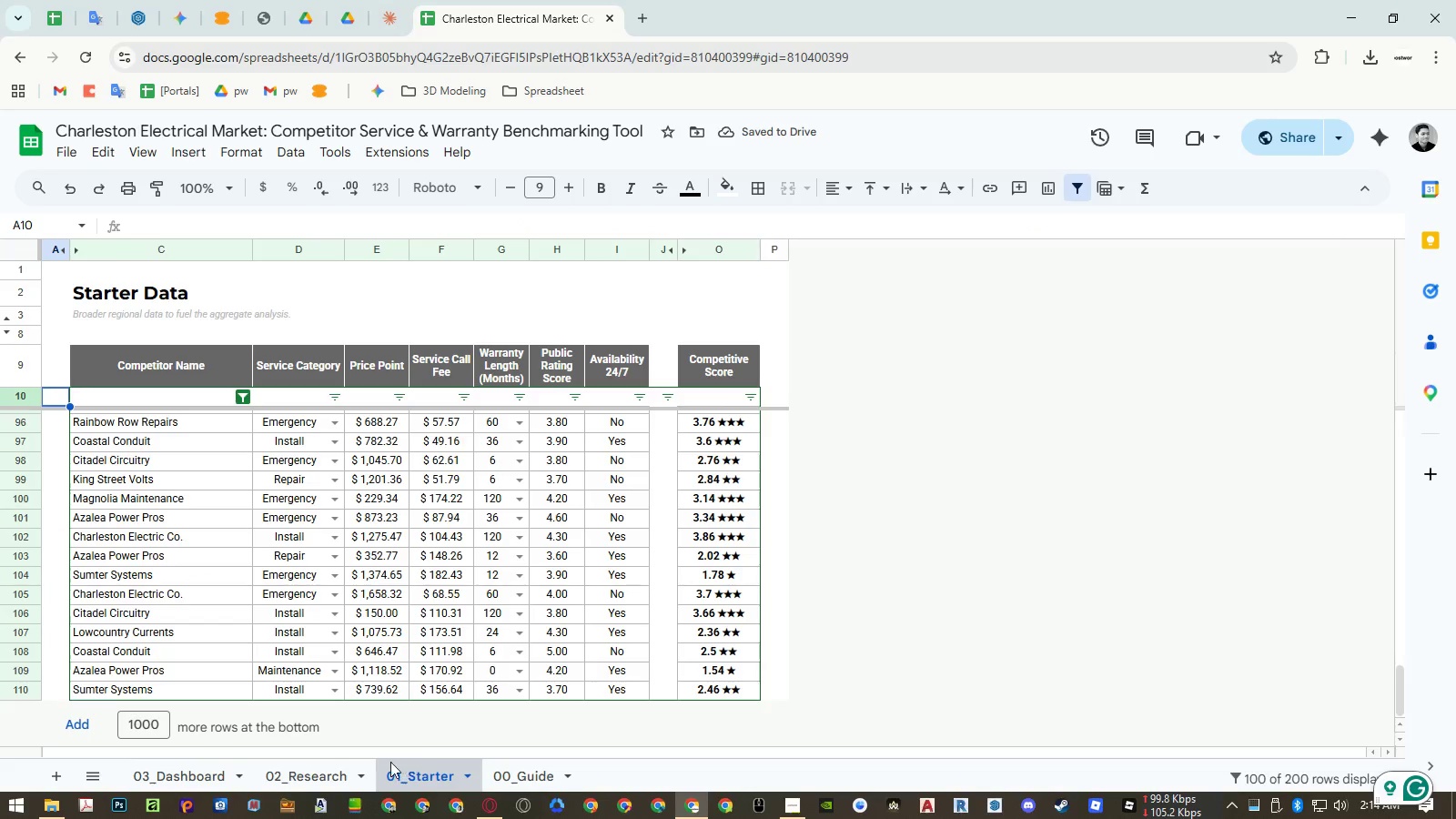 
left_click([331, 765])
 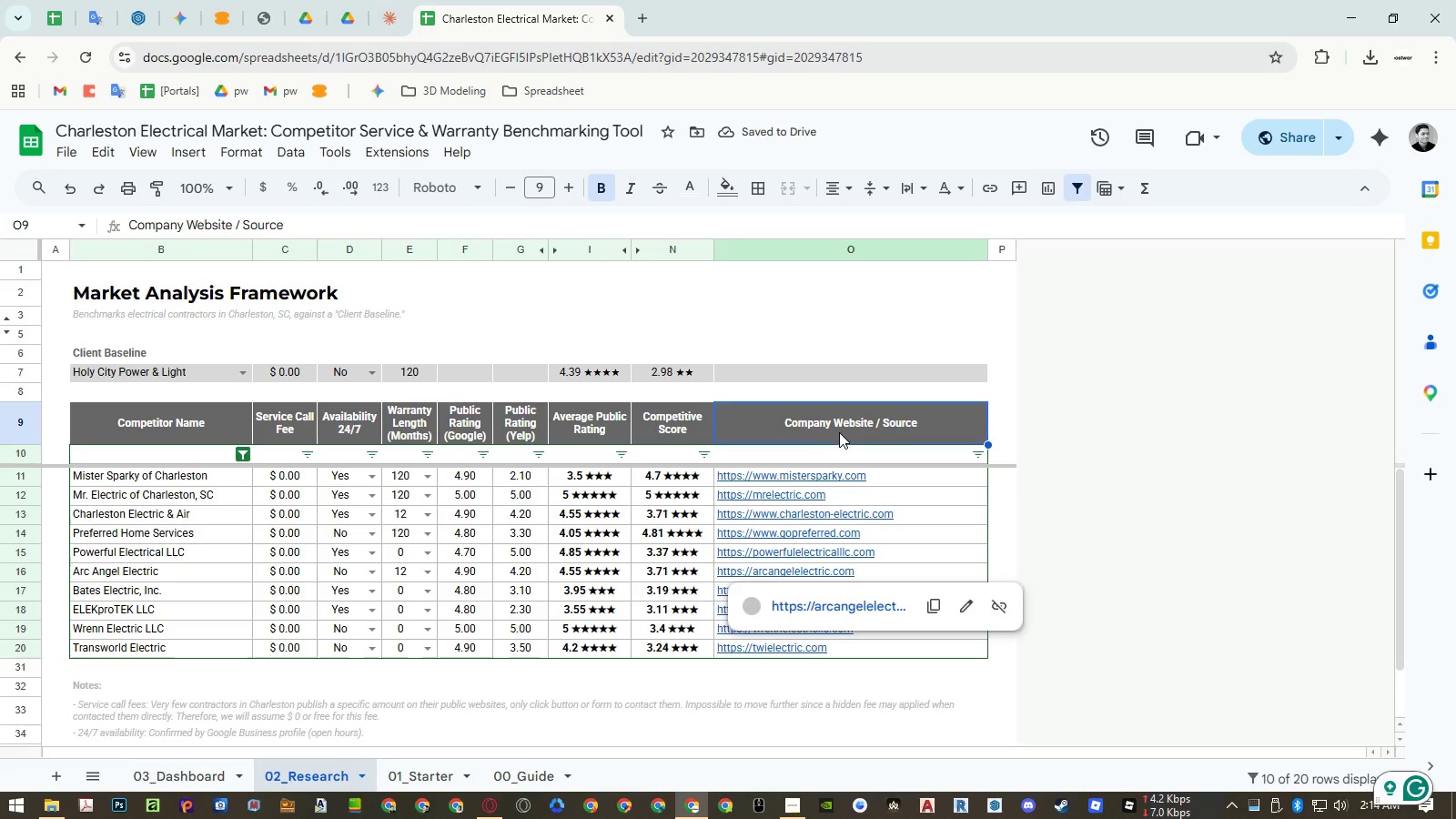 
left_click([840, 432])
 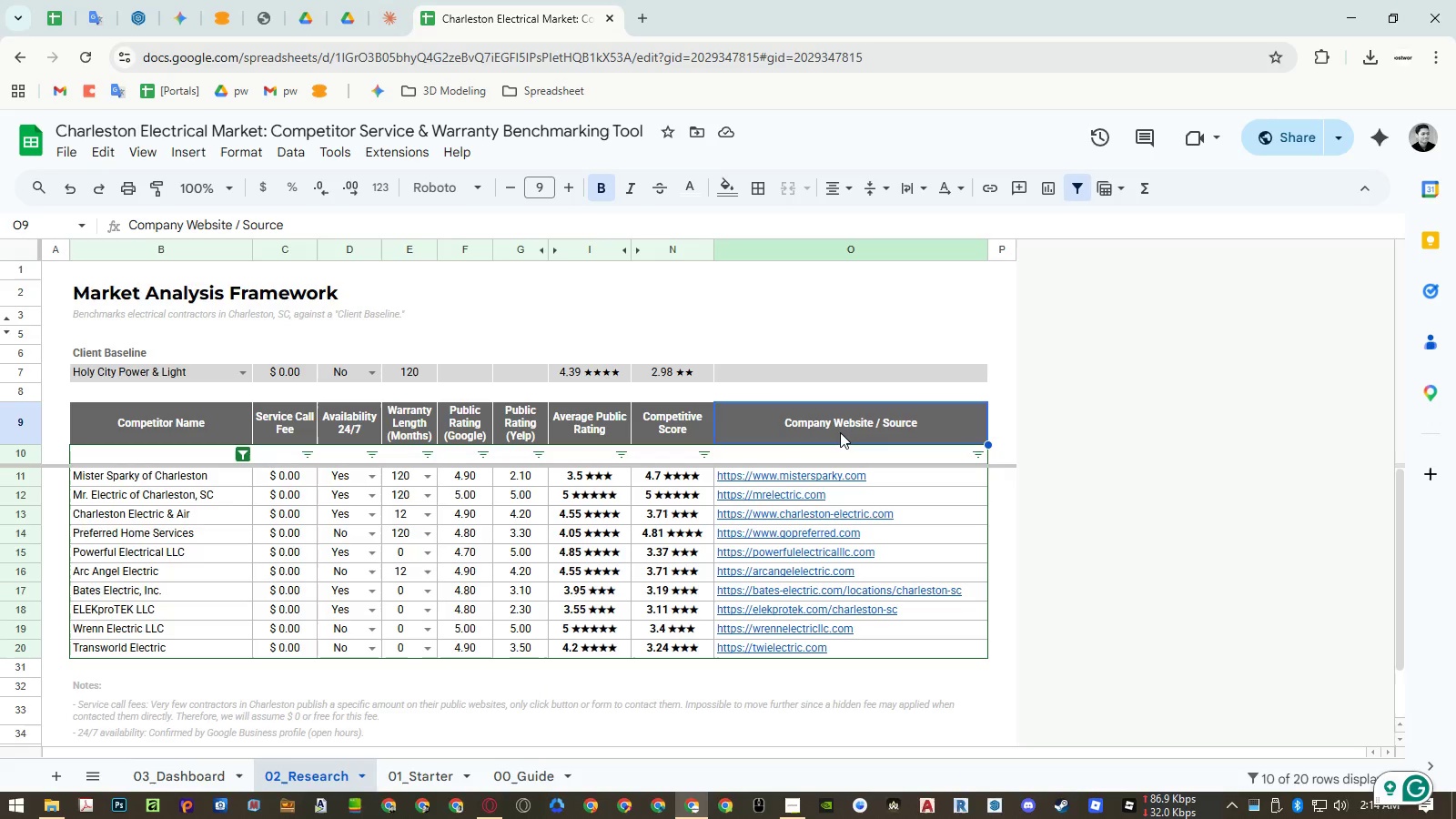 
double_click([840, 432])
 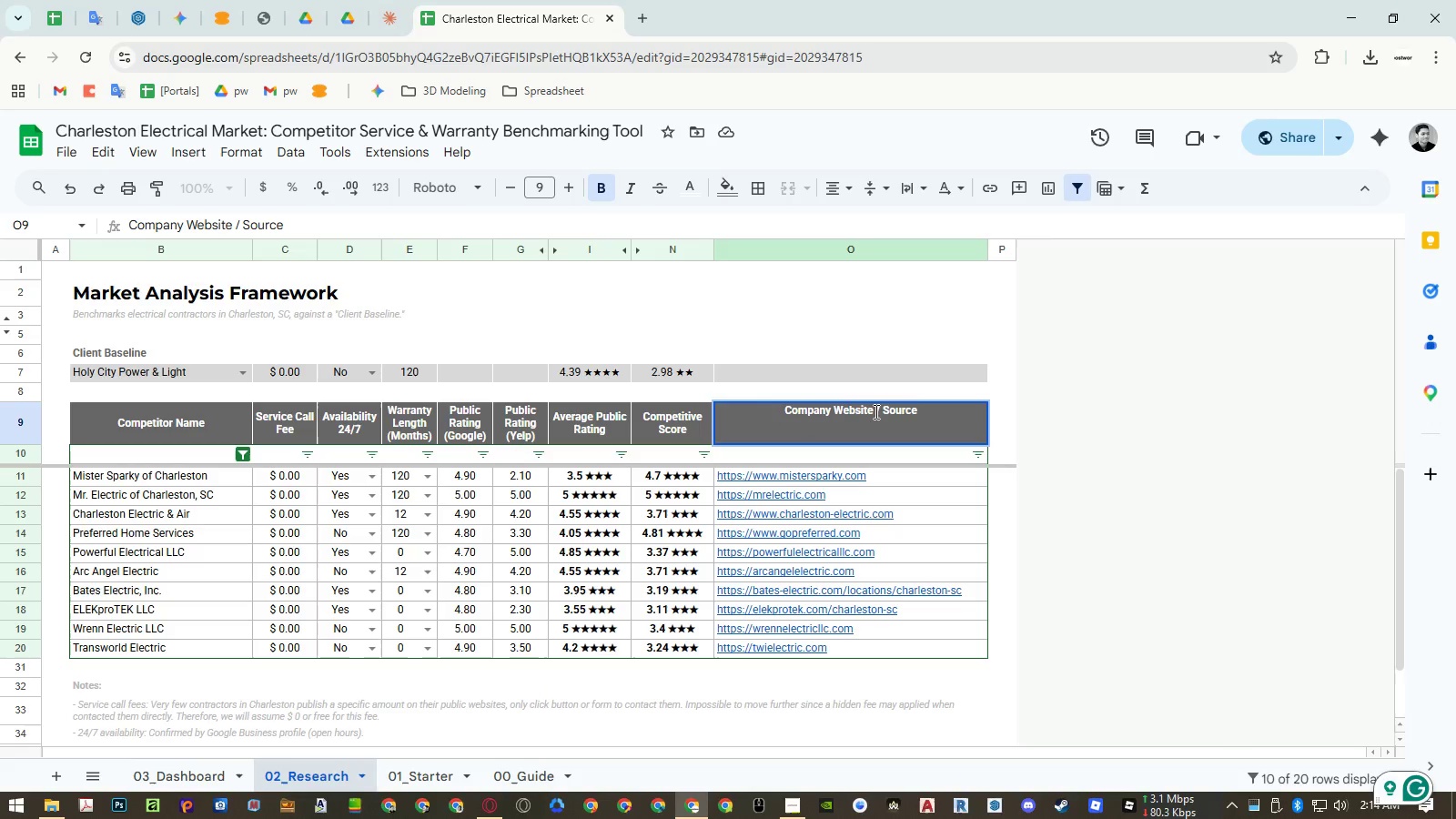 
left_click_drag(start_coordinate=[873, 410], to_coordinate=[1032, 420])
 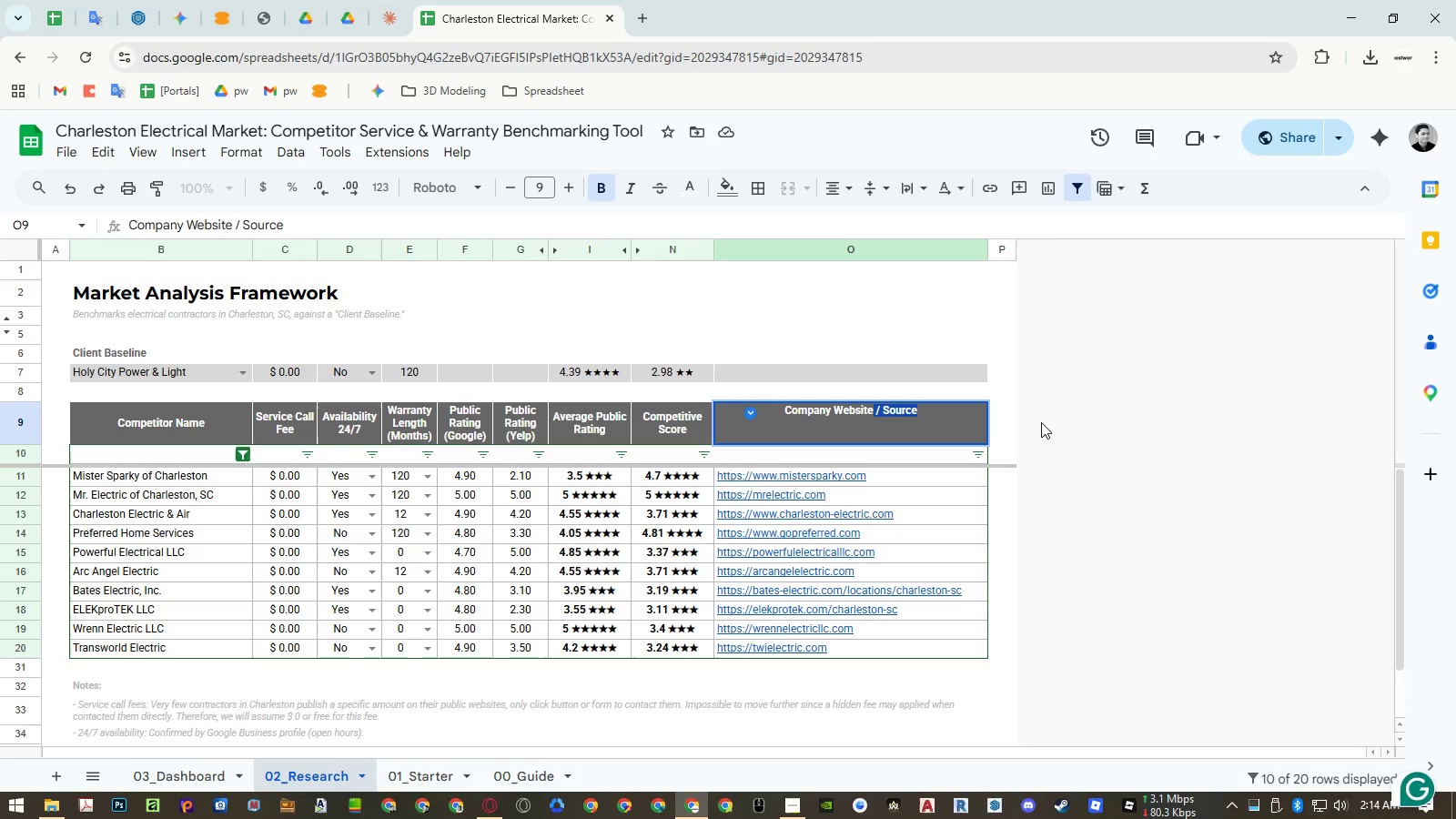 
key(Delete)
 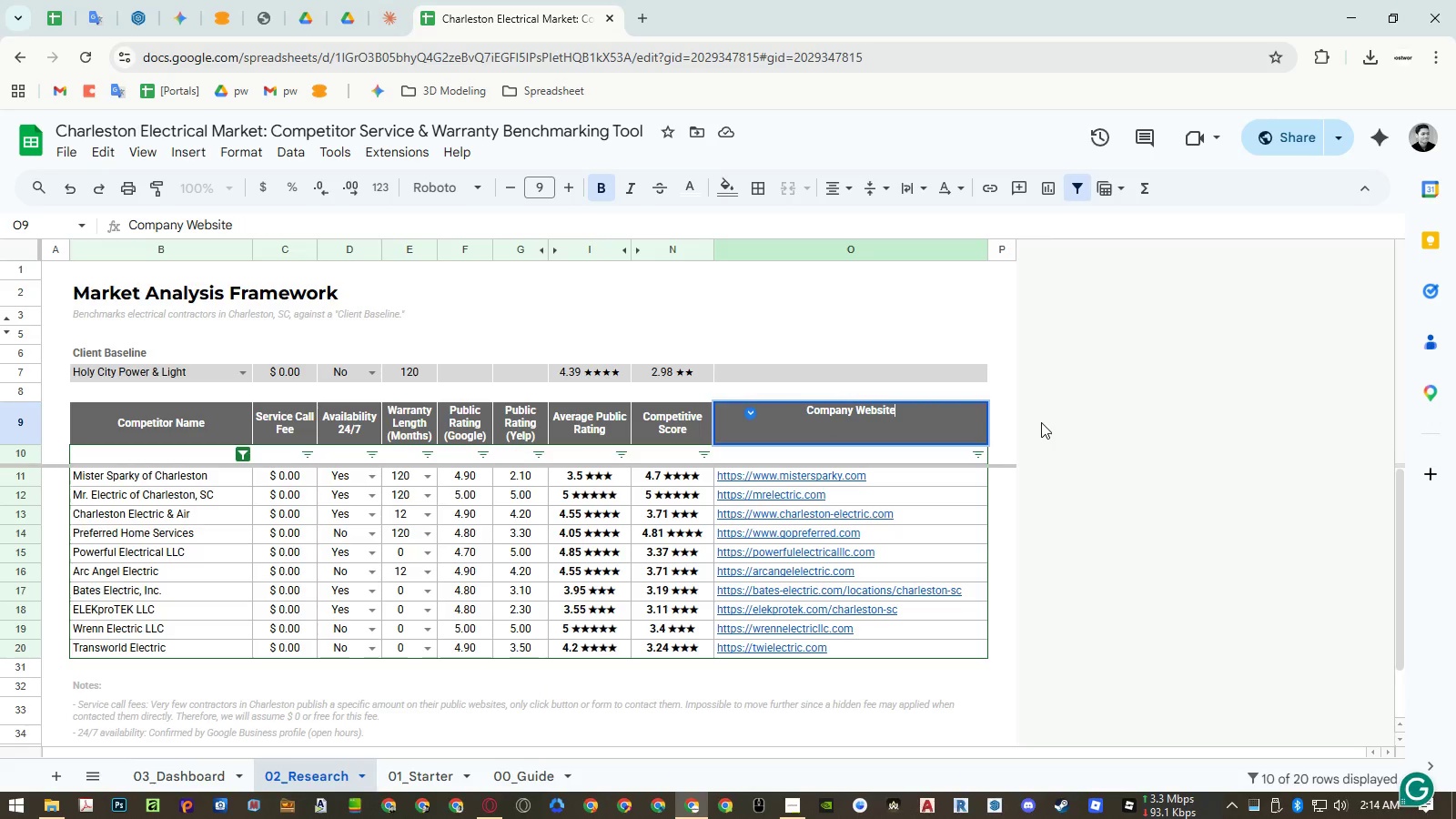 
key(Enter)
 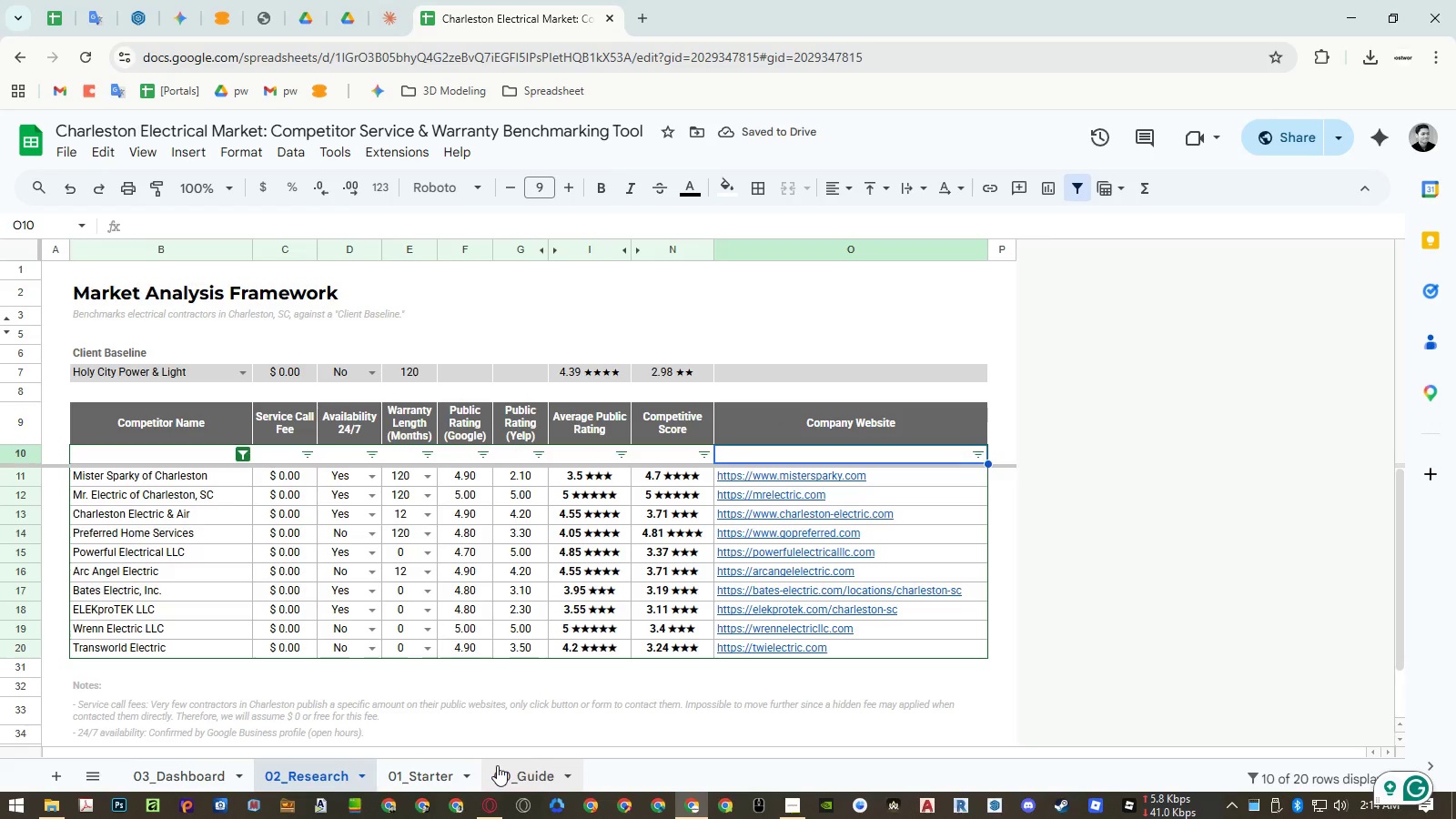 
wait(5.62)
 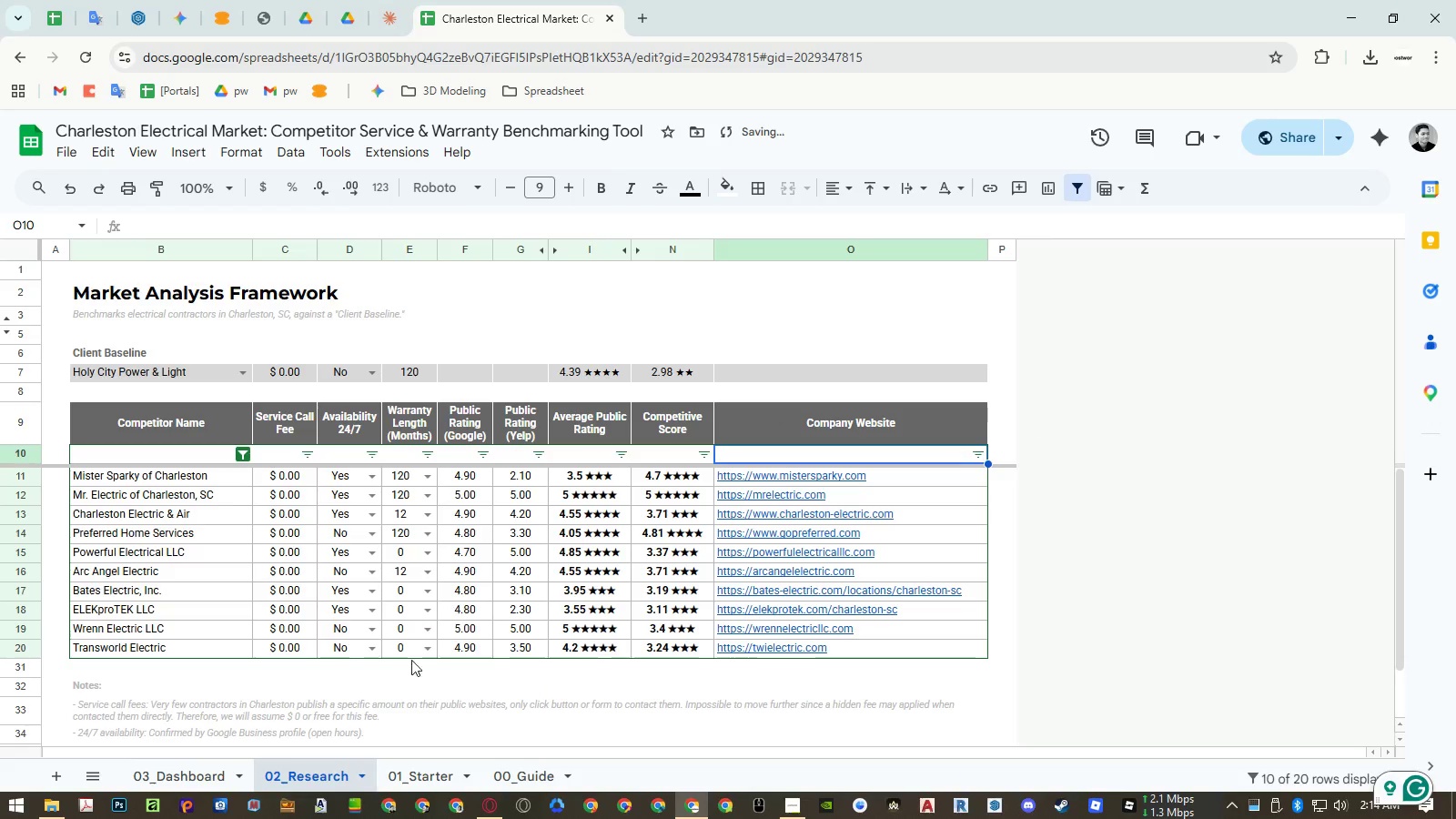 
left_click([497, 765])
 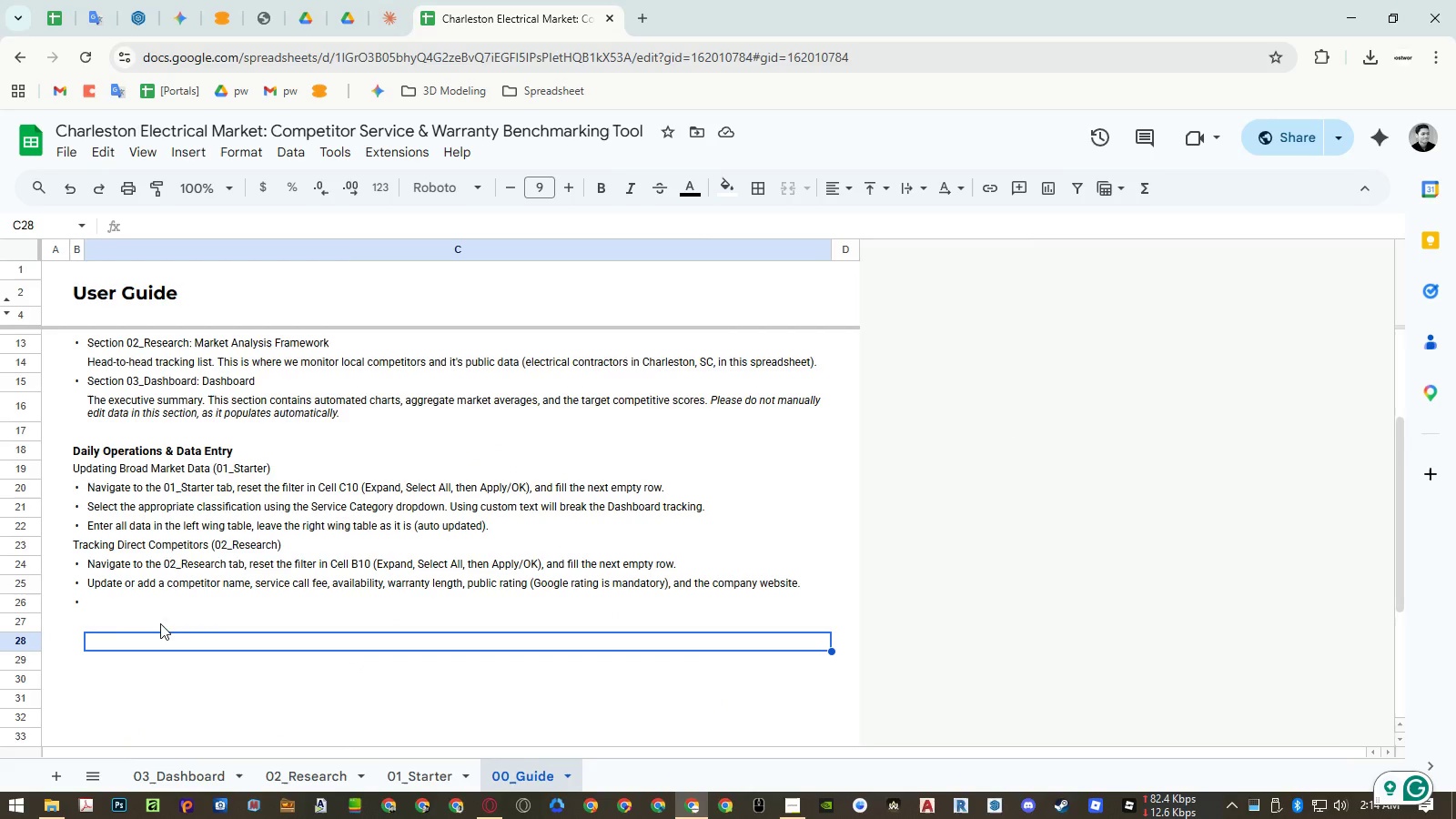 
left_click([111, 602])
 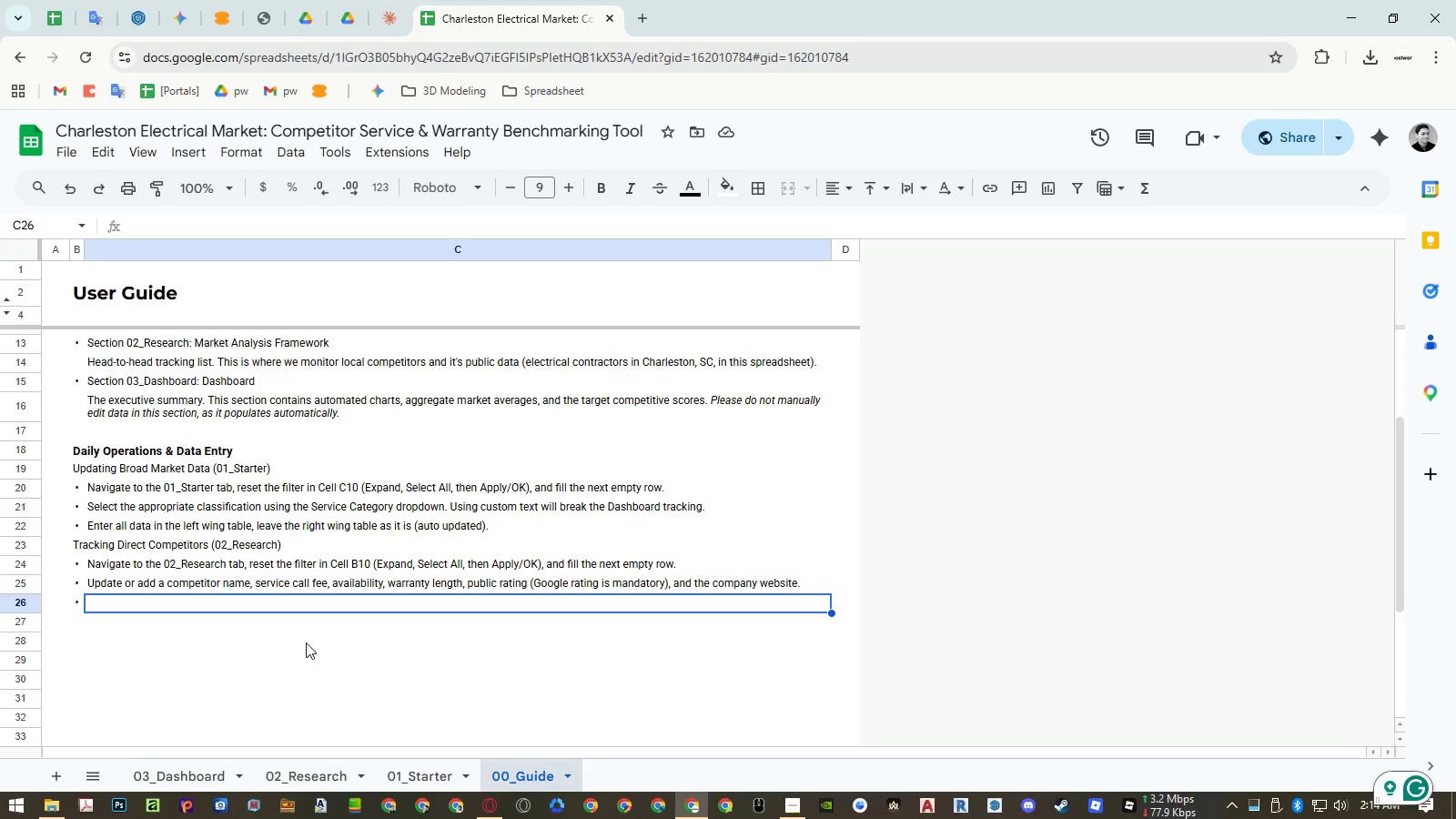 
wait(8.94)
 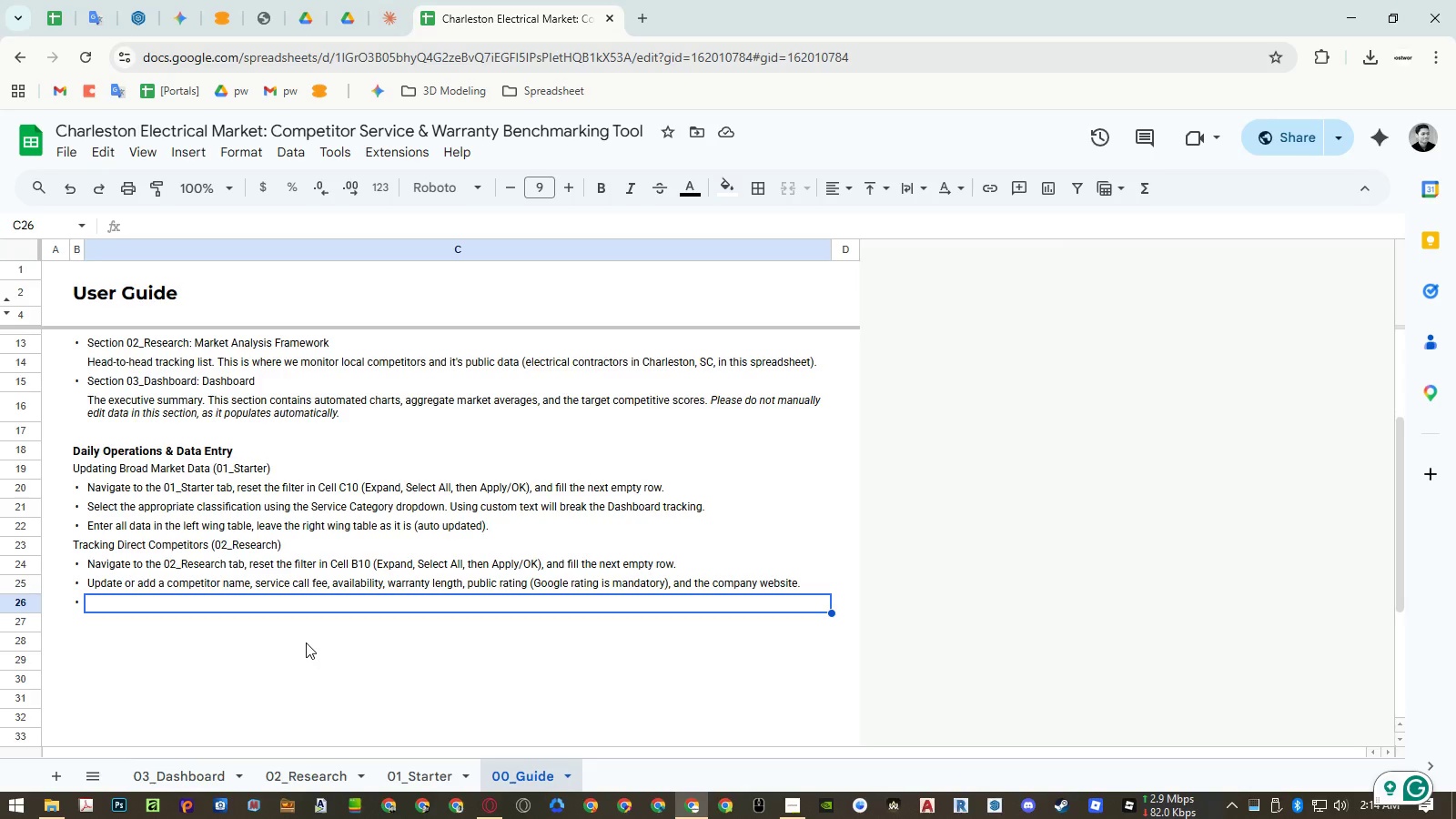 
type(The sheet)
key(Escape)
 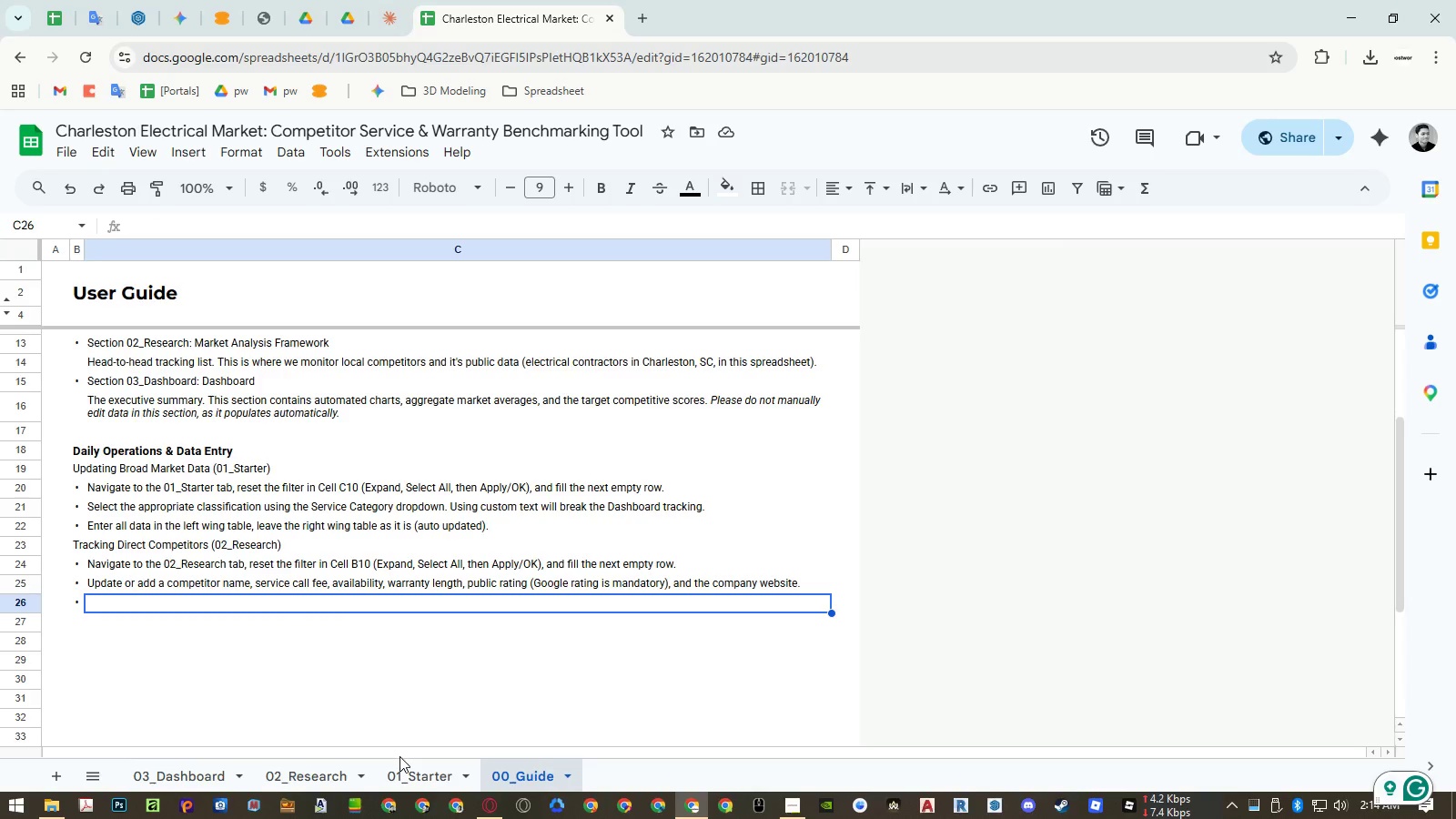 
left_click([787, 814])